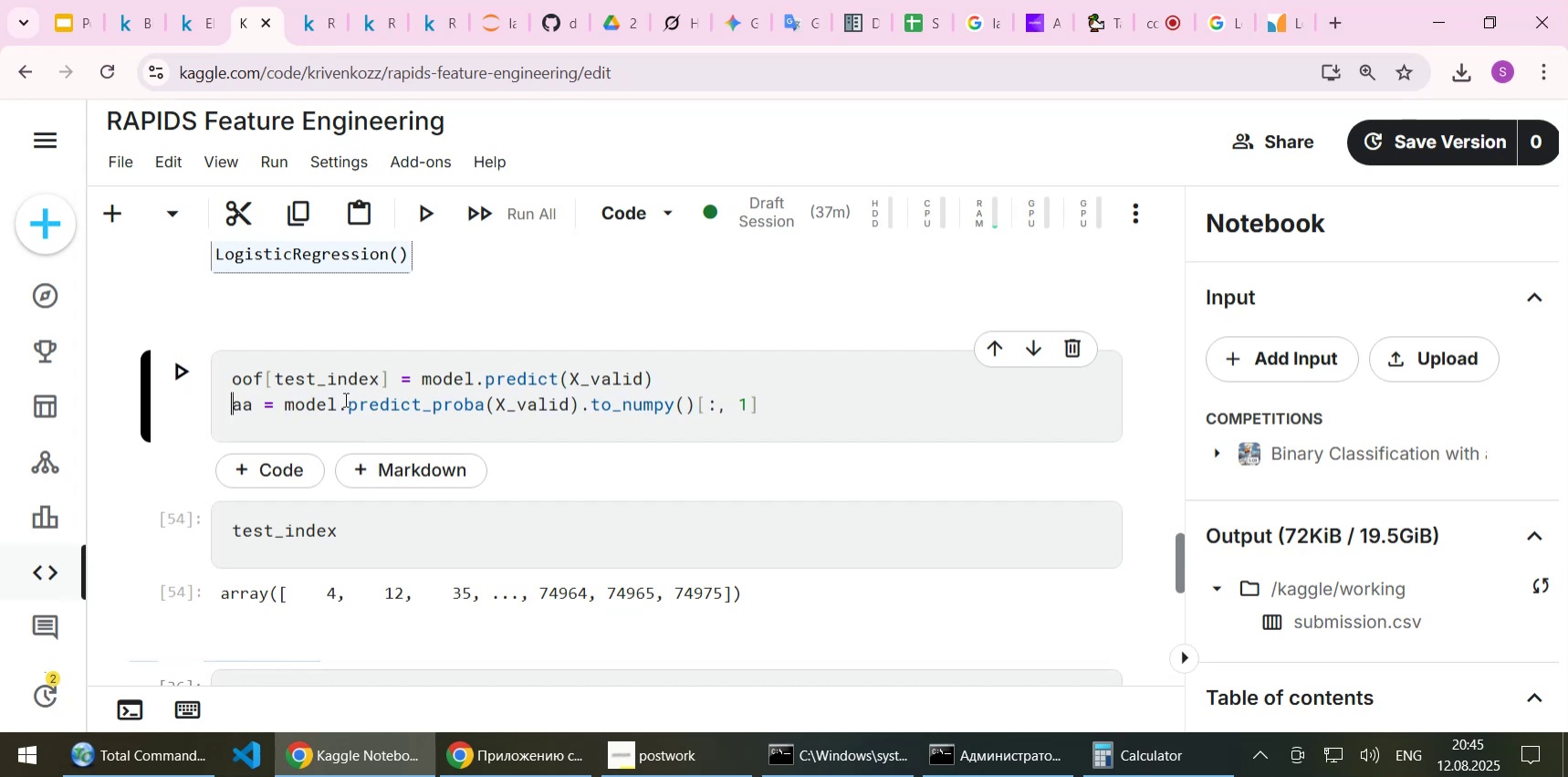 
key(Home)
 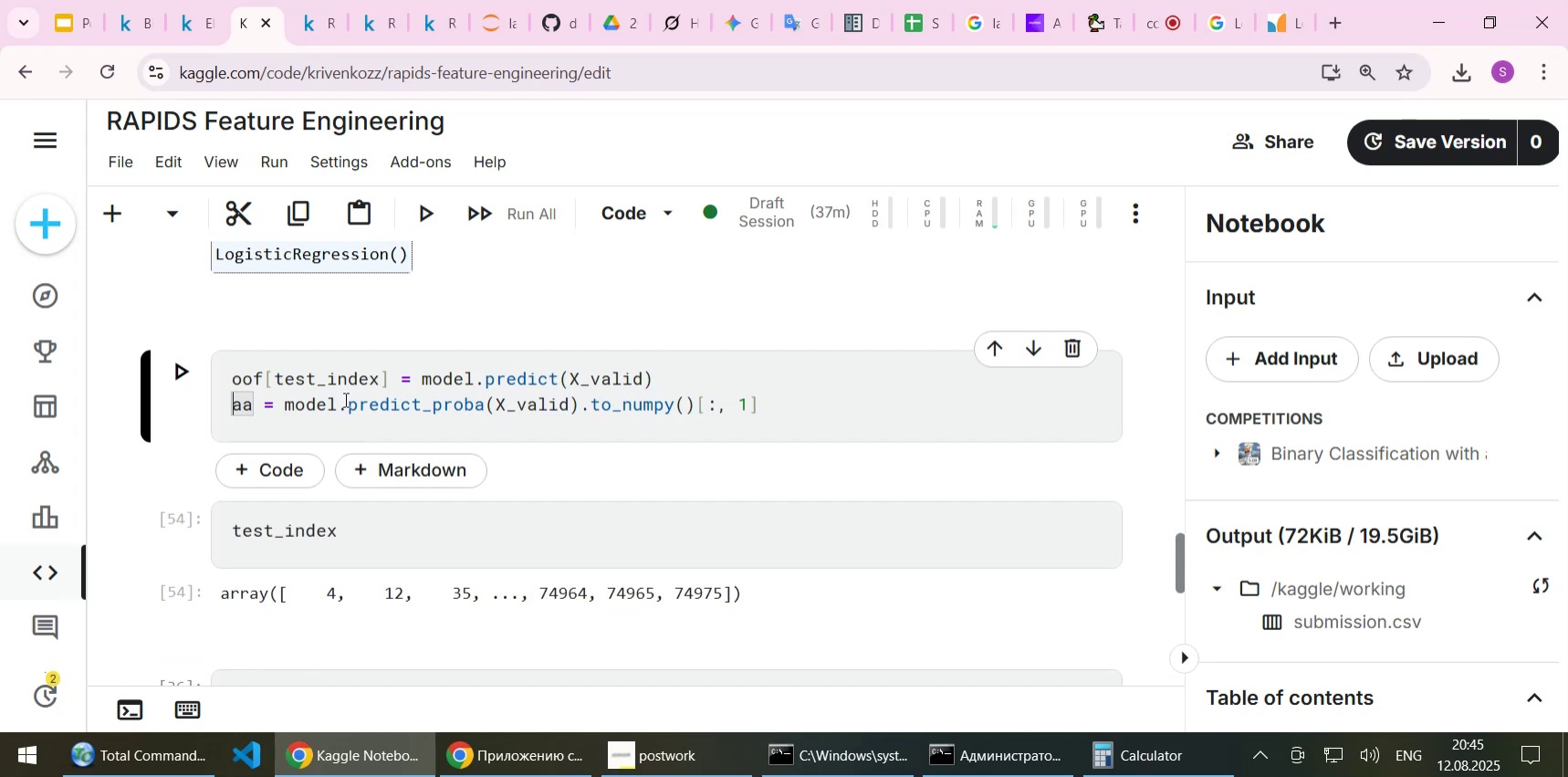 
key(ArrowRight)
 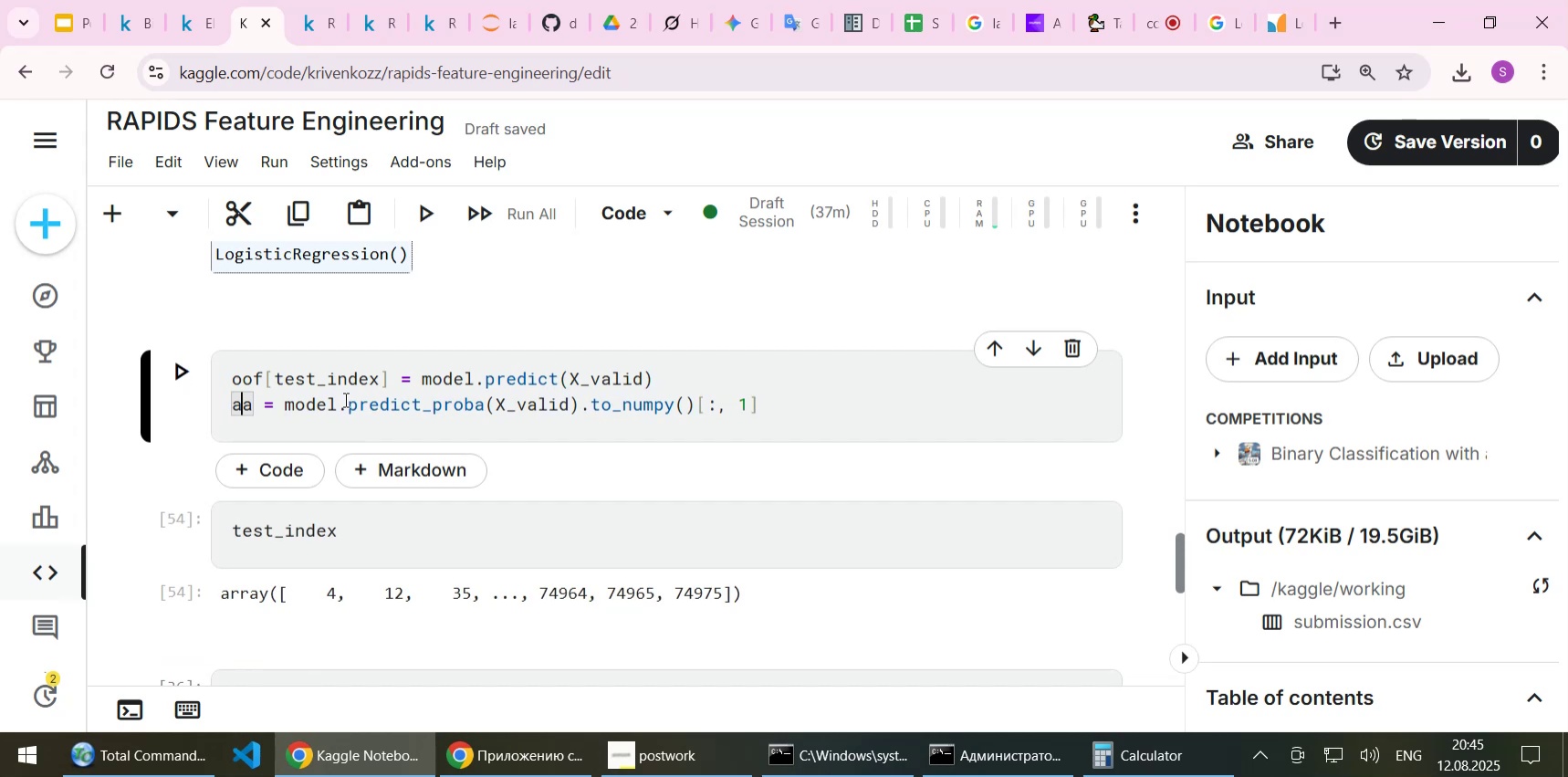 
key(ArrowUp)
 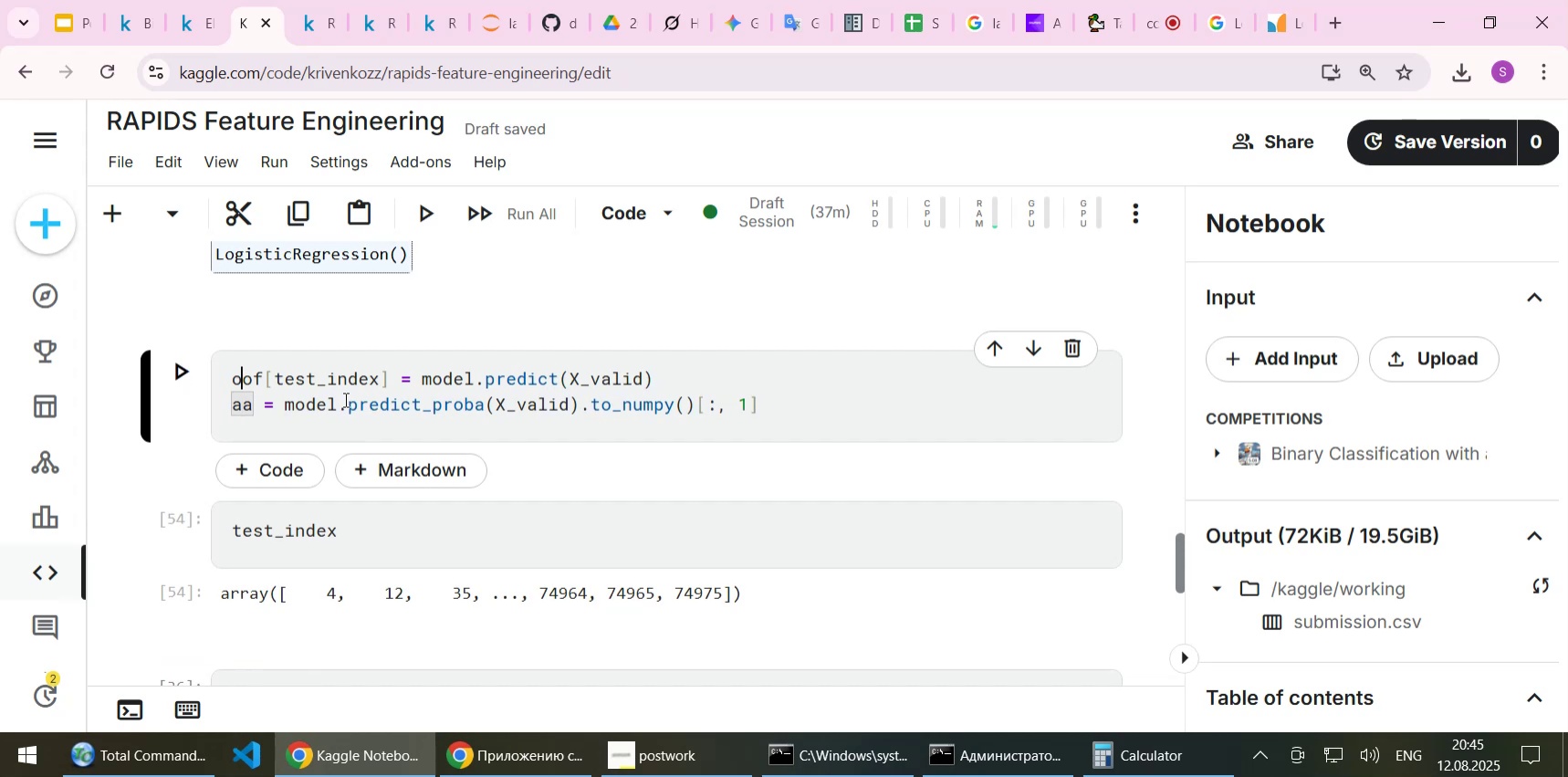 
hold_key(key=ArrowRight, duration=0.93)
 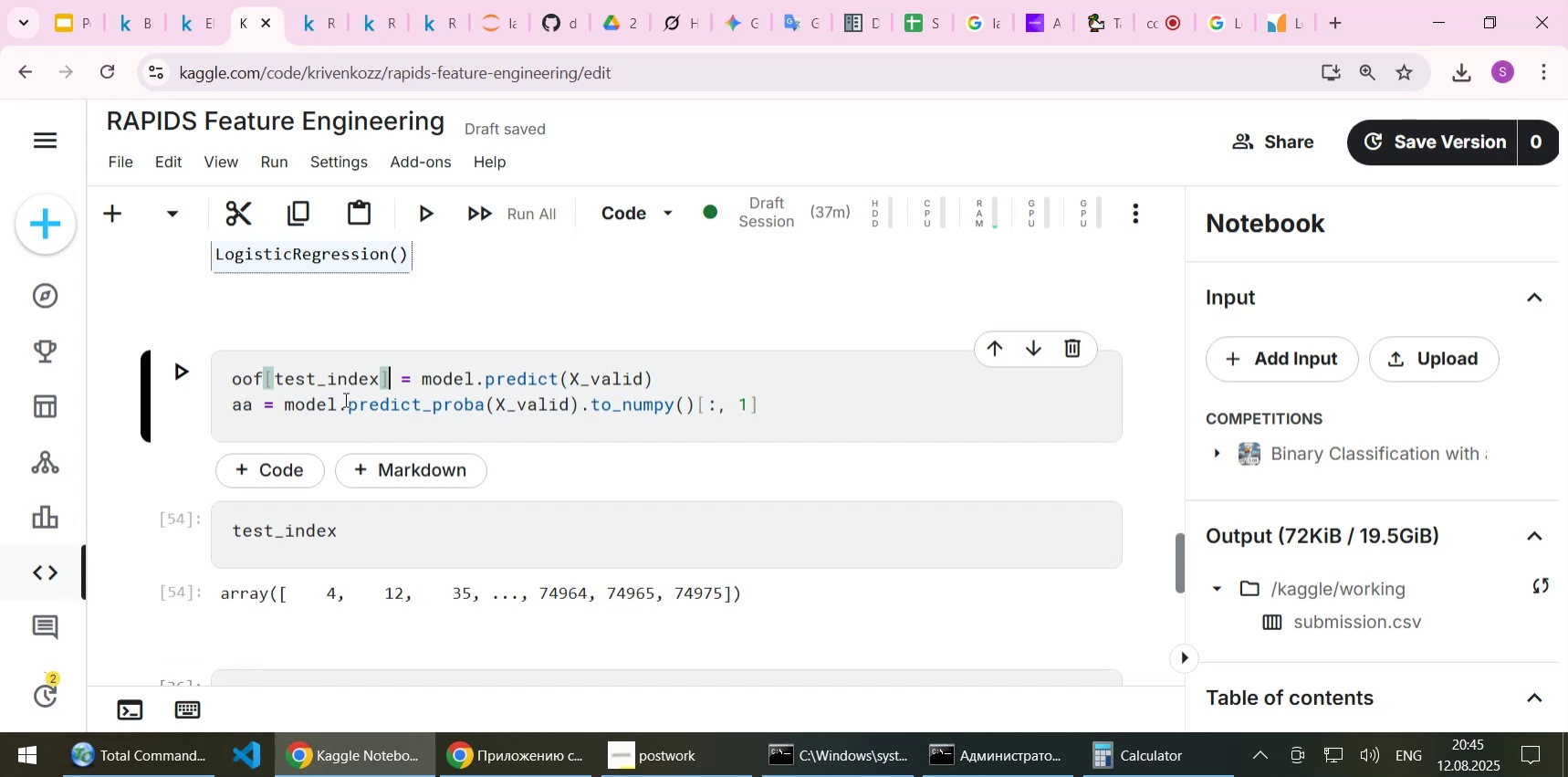 
key(ArrowRight)
 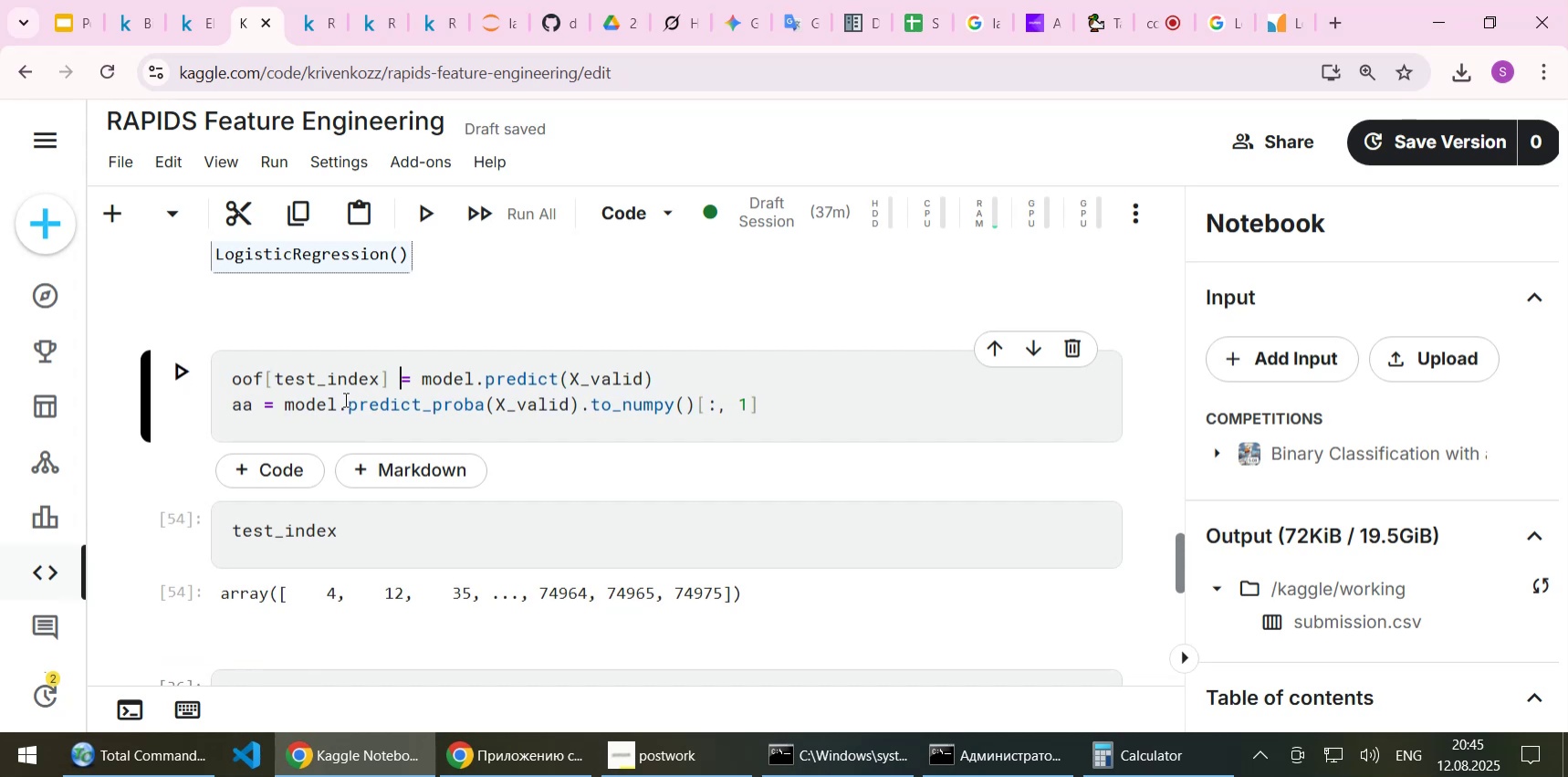 
key(ArrowRight)
 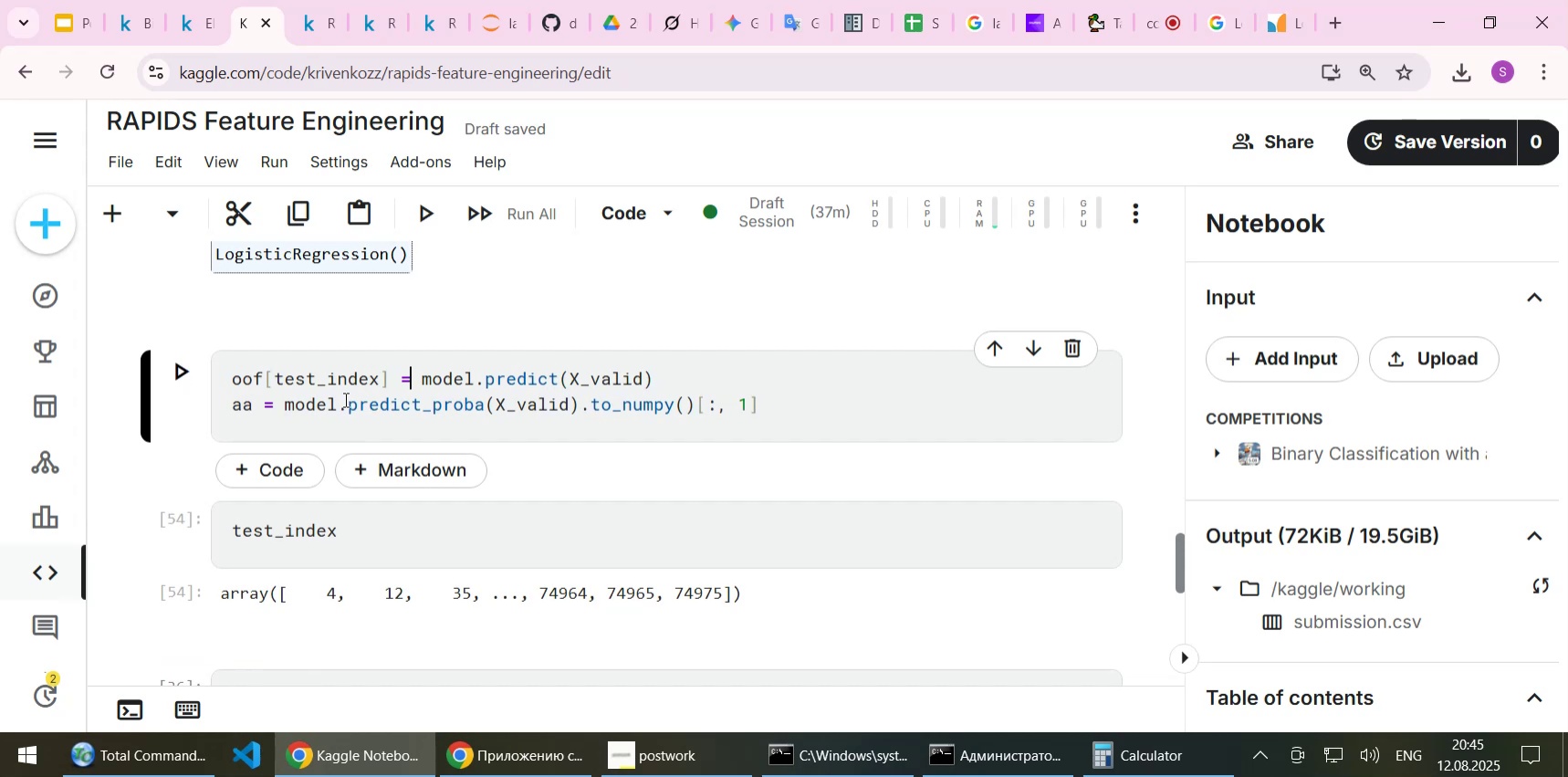 
key(ArrowRight)
 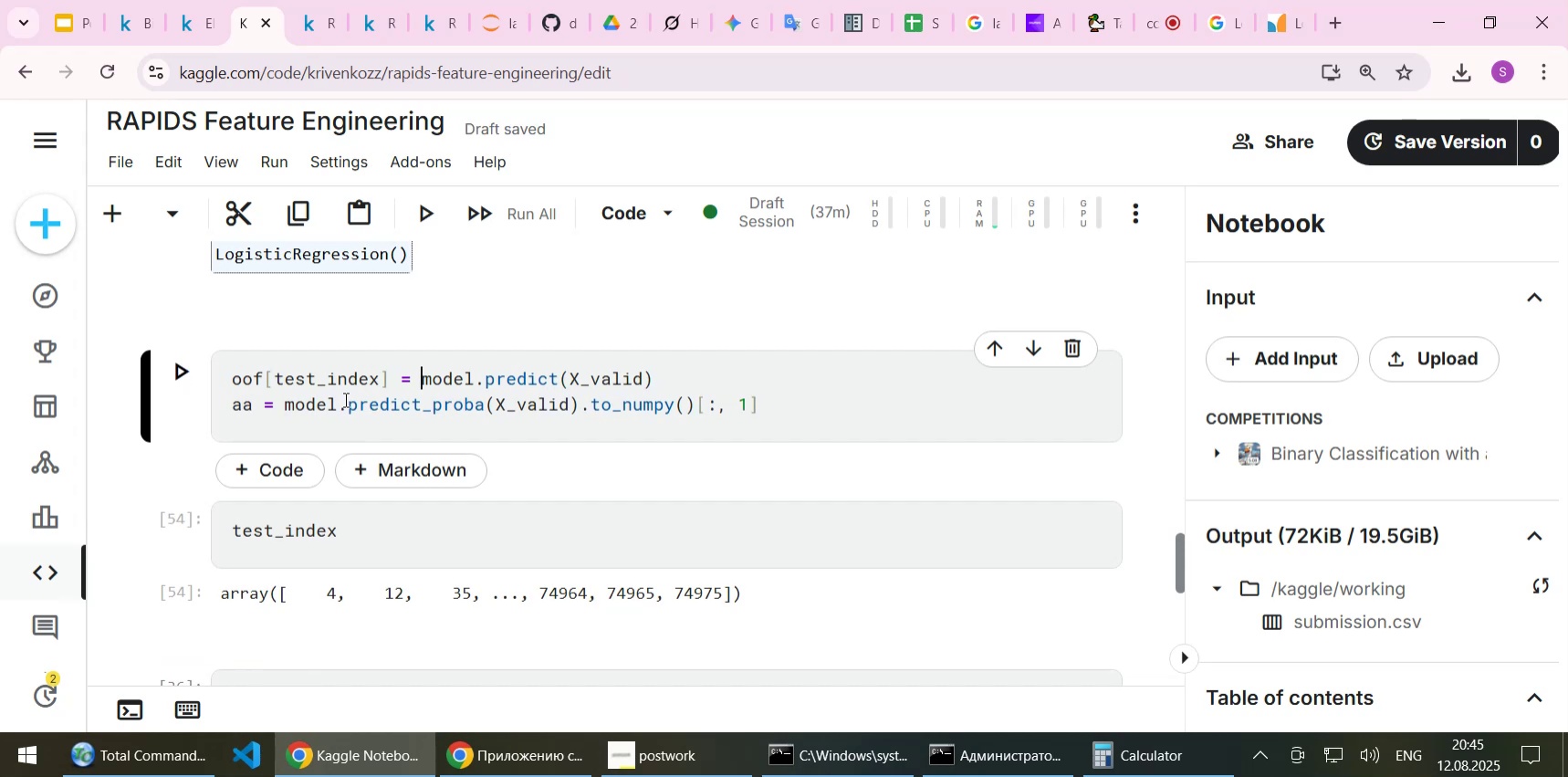 
key(Shift+ShiftLeft)
 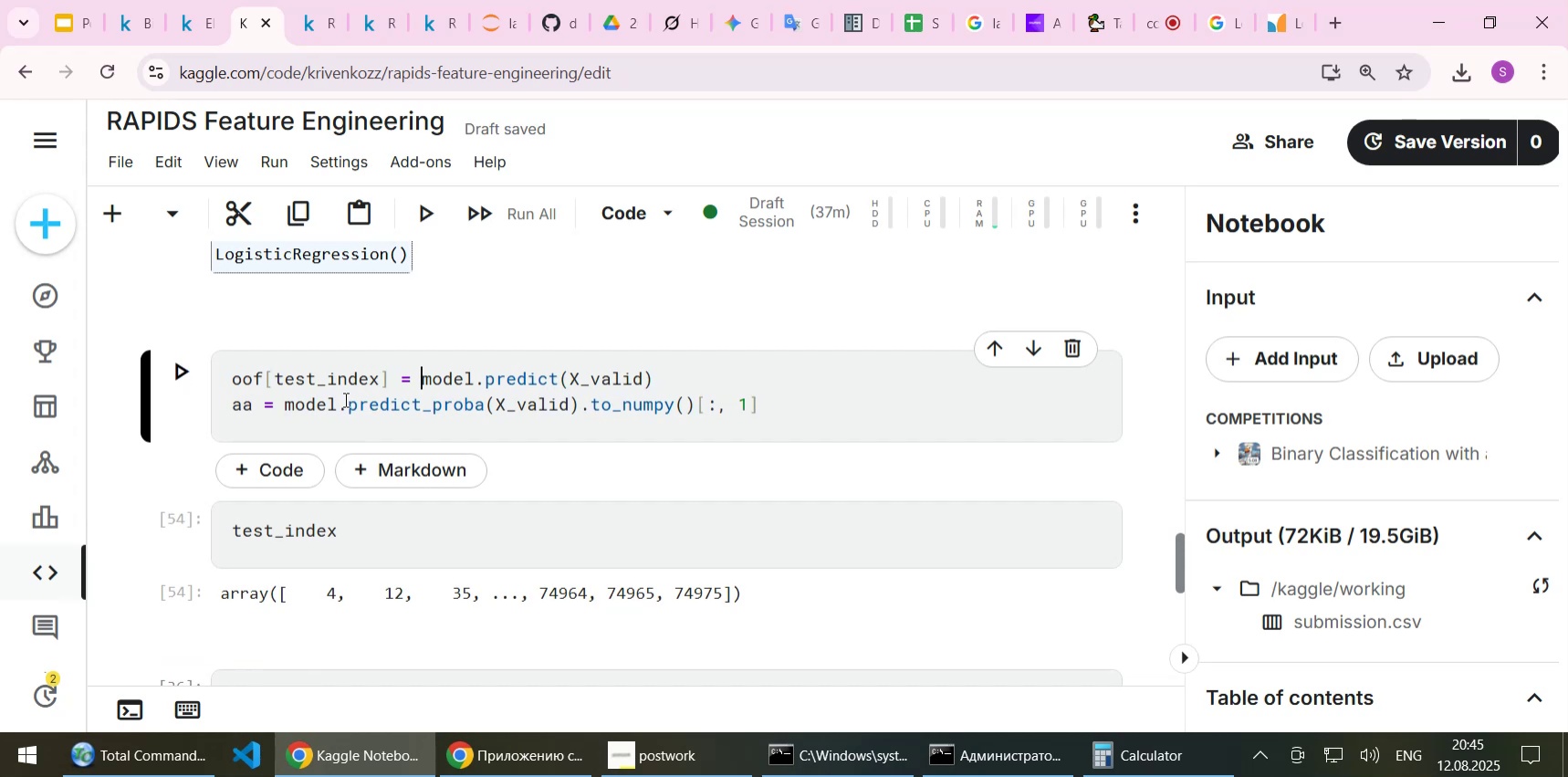 
key(Shift+End)
 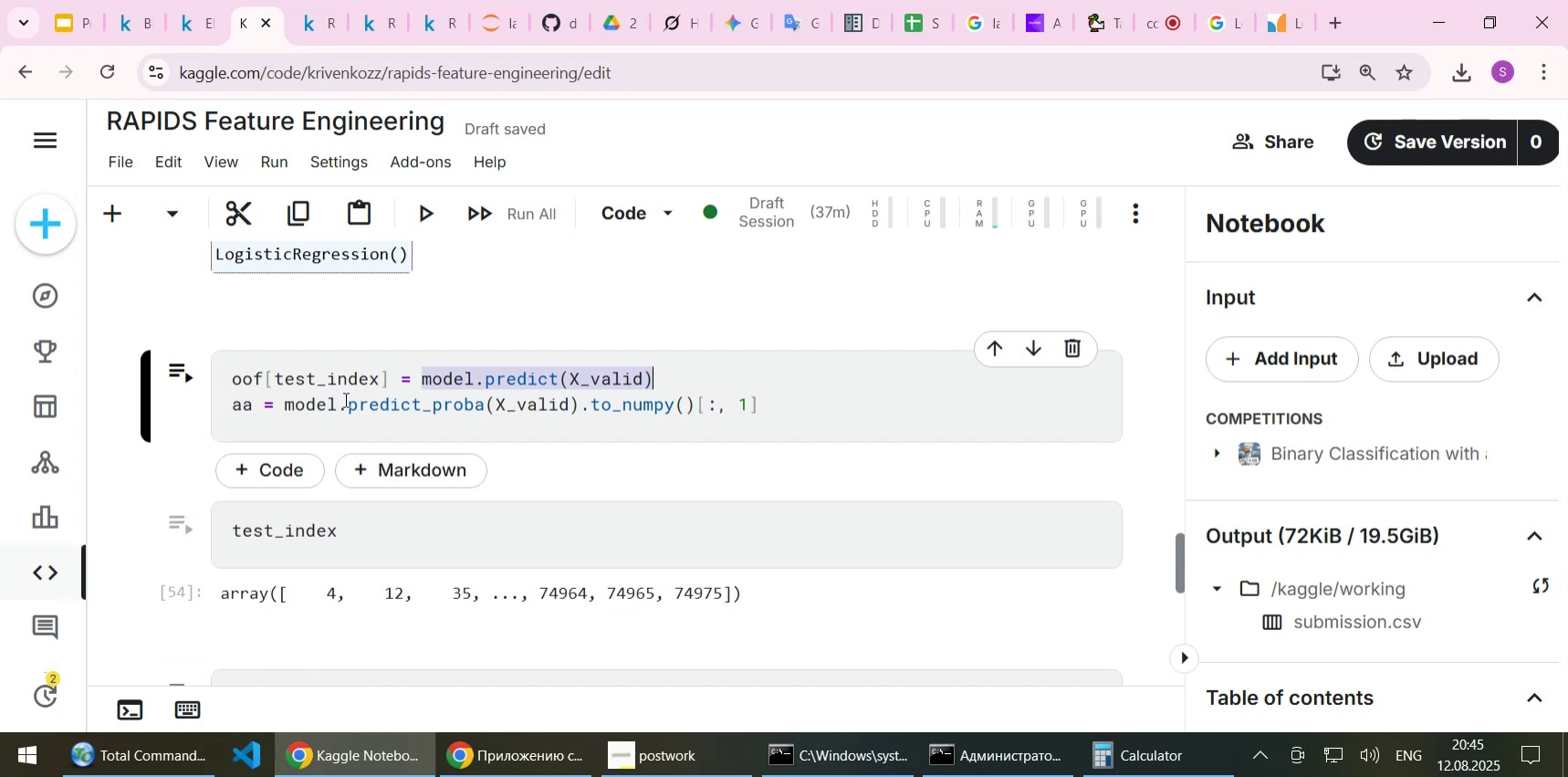 
key(Control+V)
 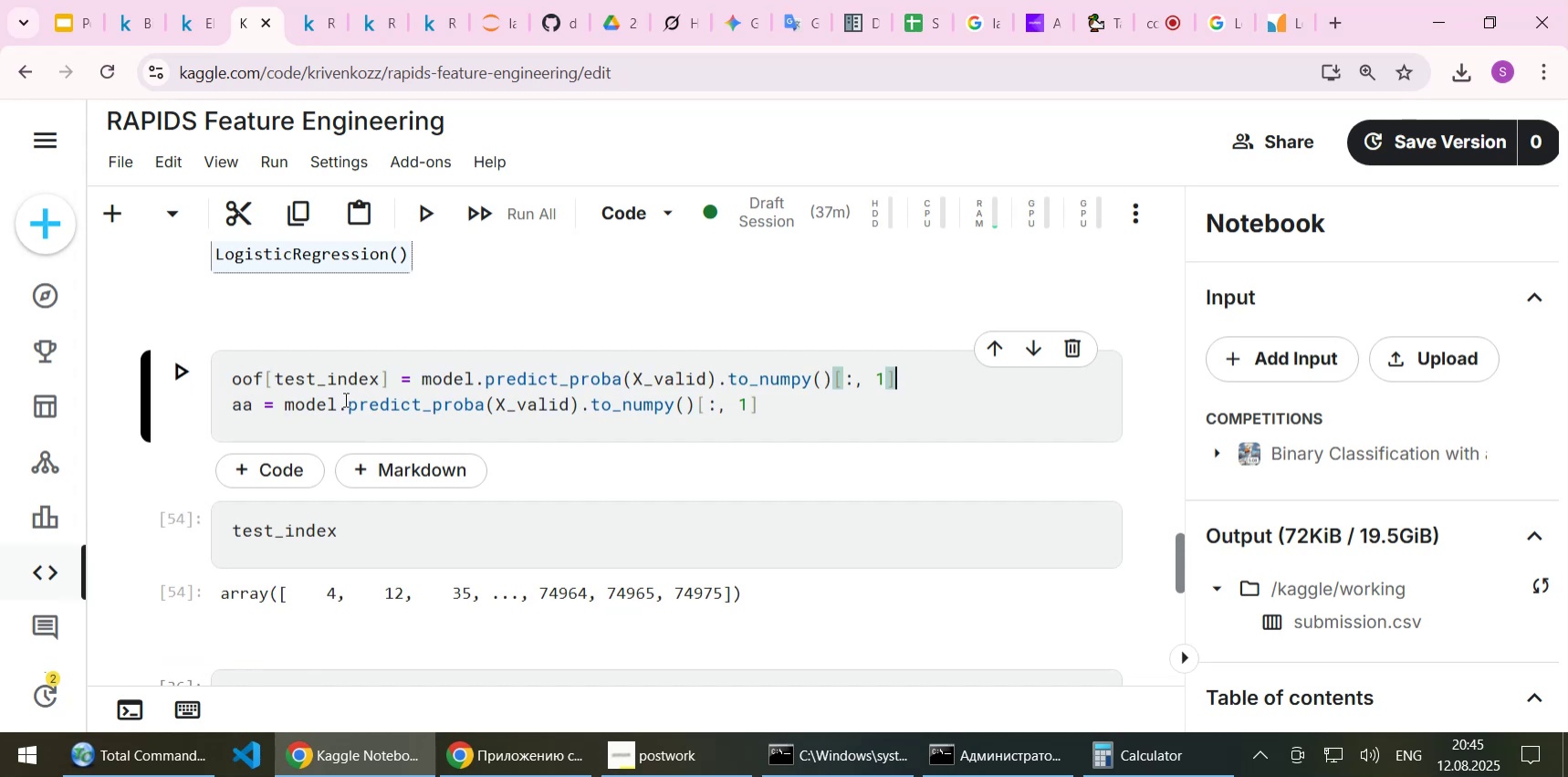 
key(ArrowDown)
 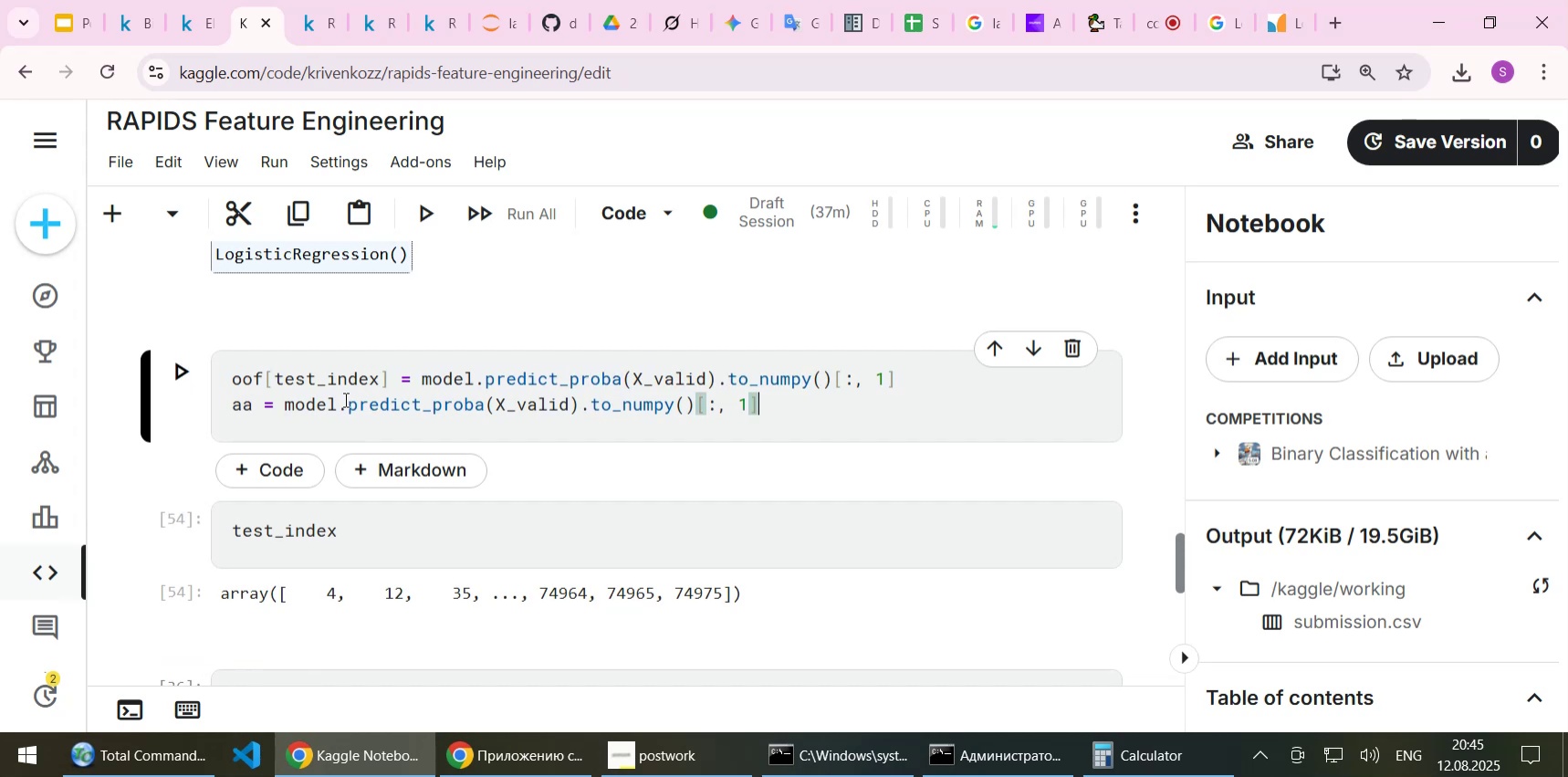 
key(Home)
 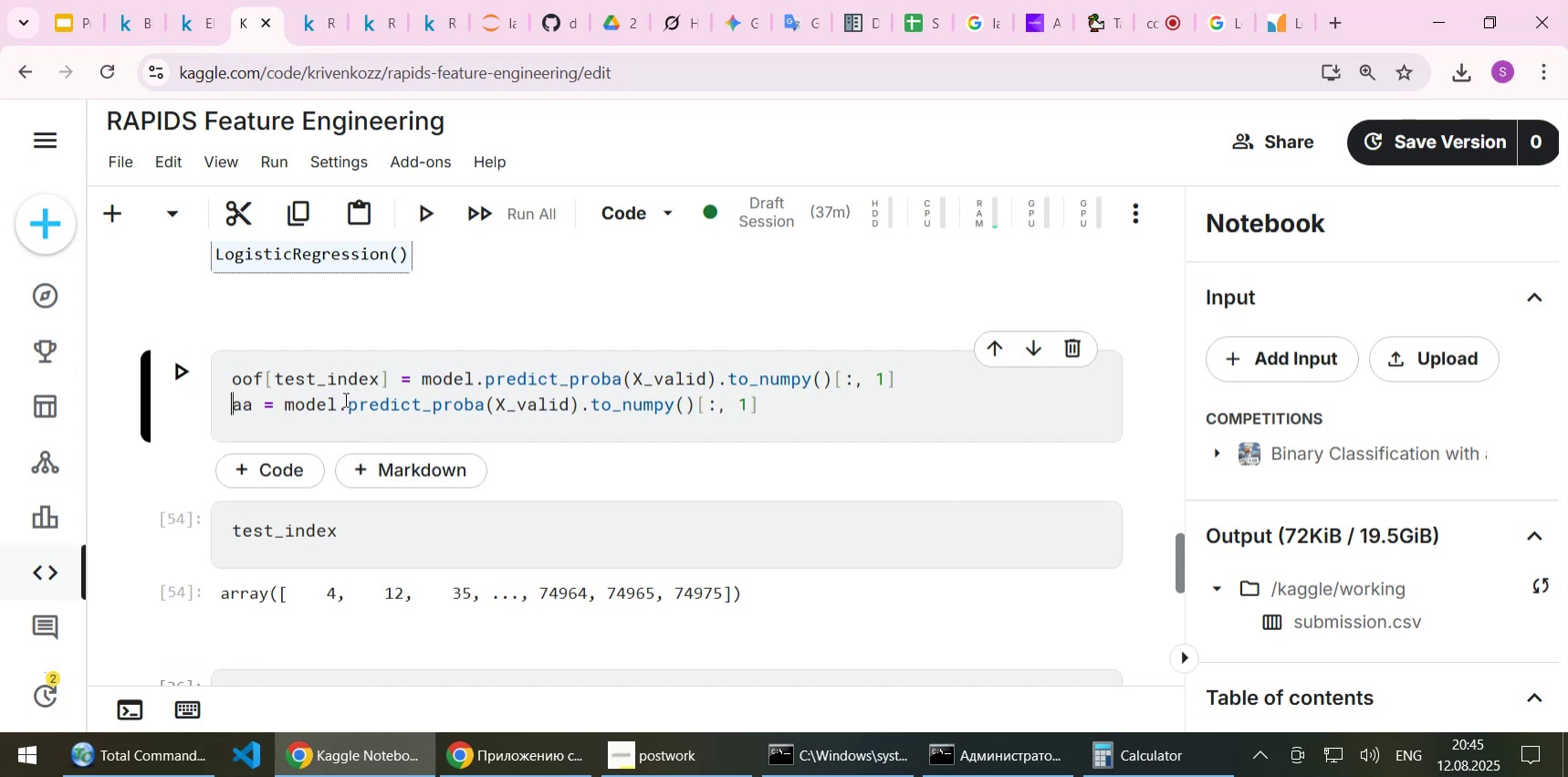 
key(Shift+ShiftLeft)
 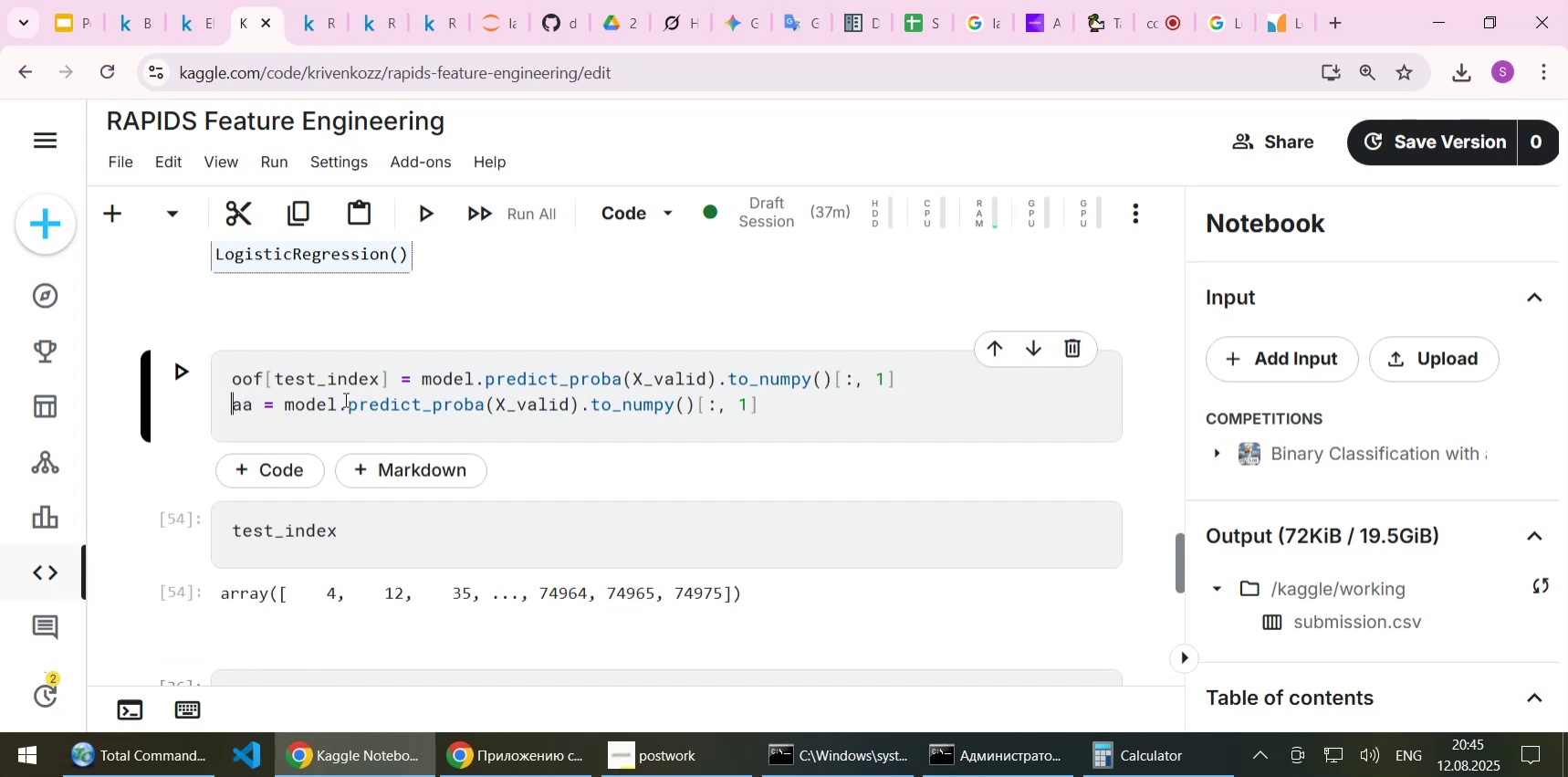 
key(Shift+End)
 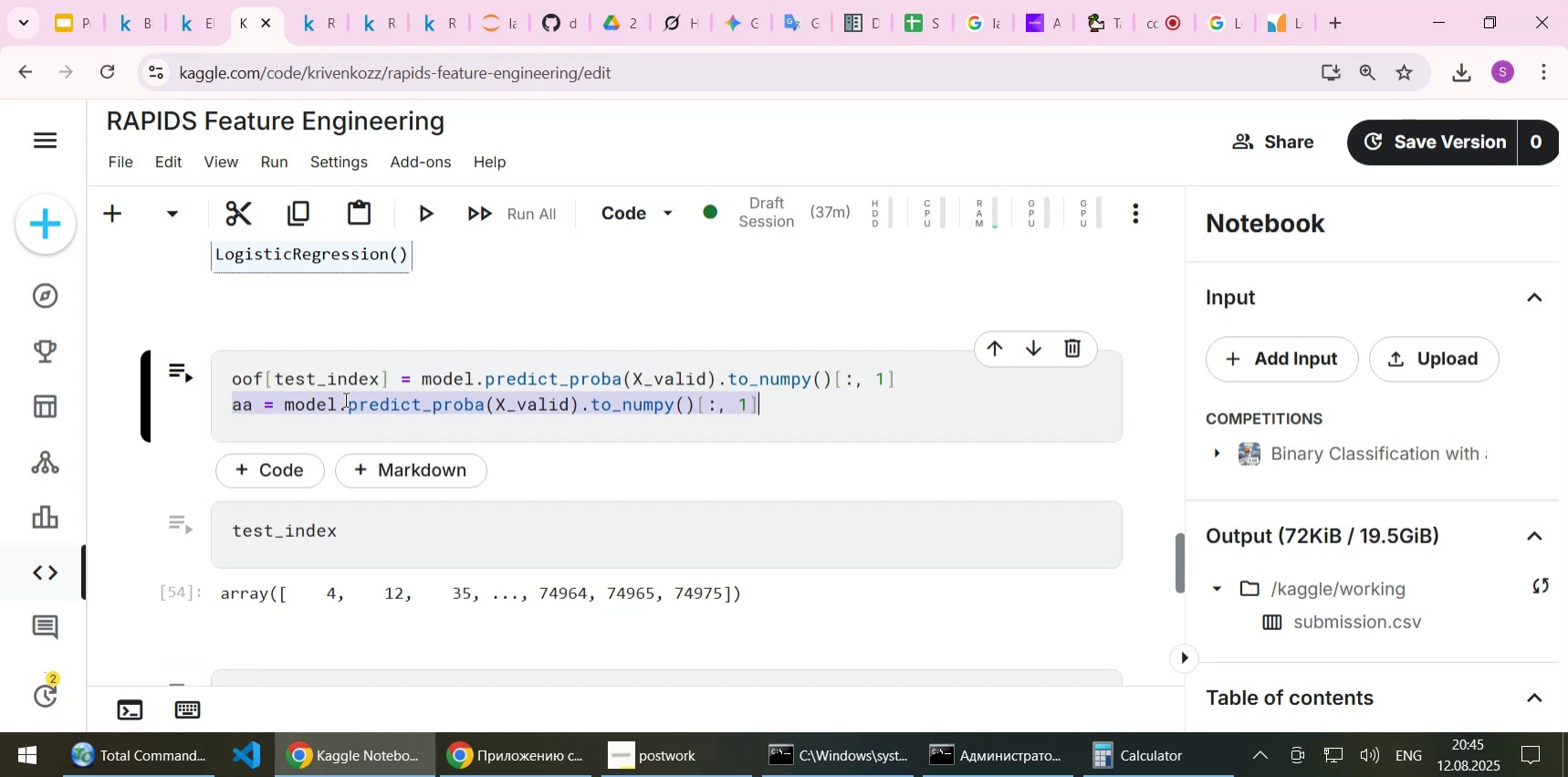 
key(Delete)
 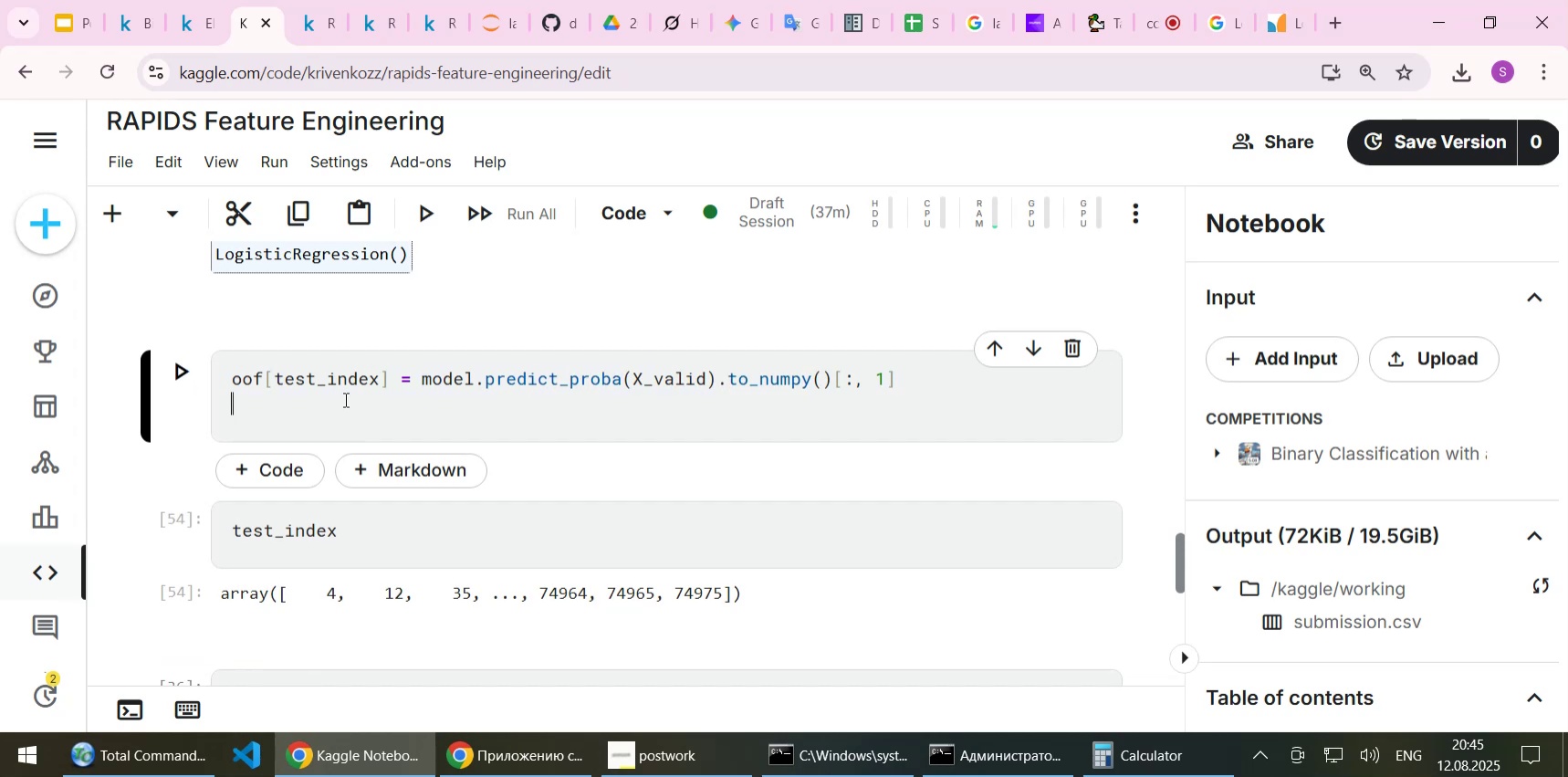 
key(Shift+ShiftLeft)
 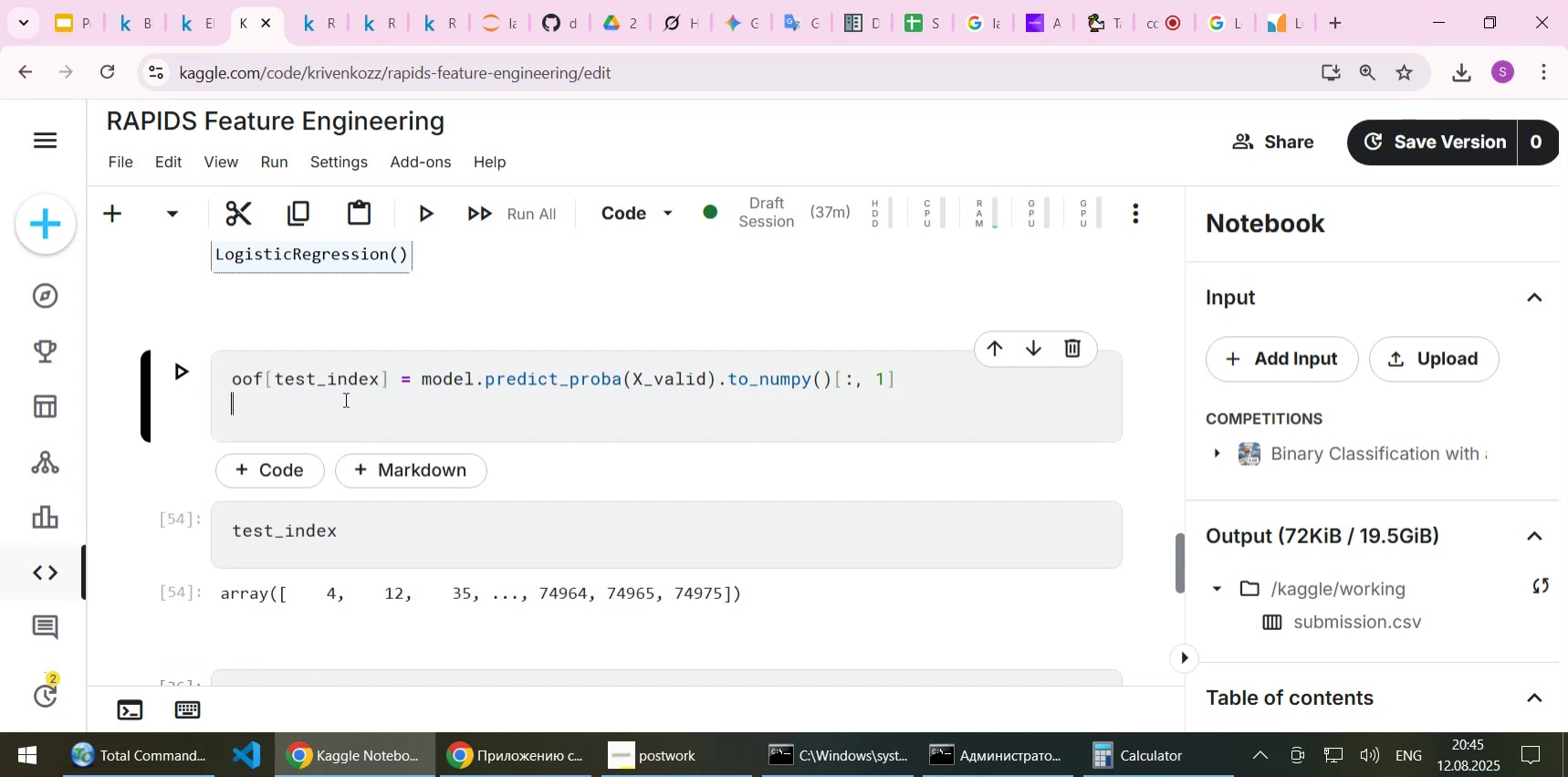 
key(Shift+Enter)
 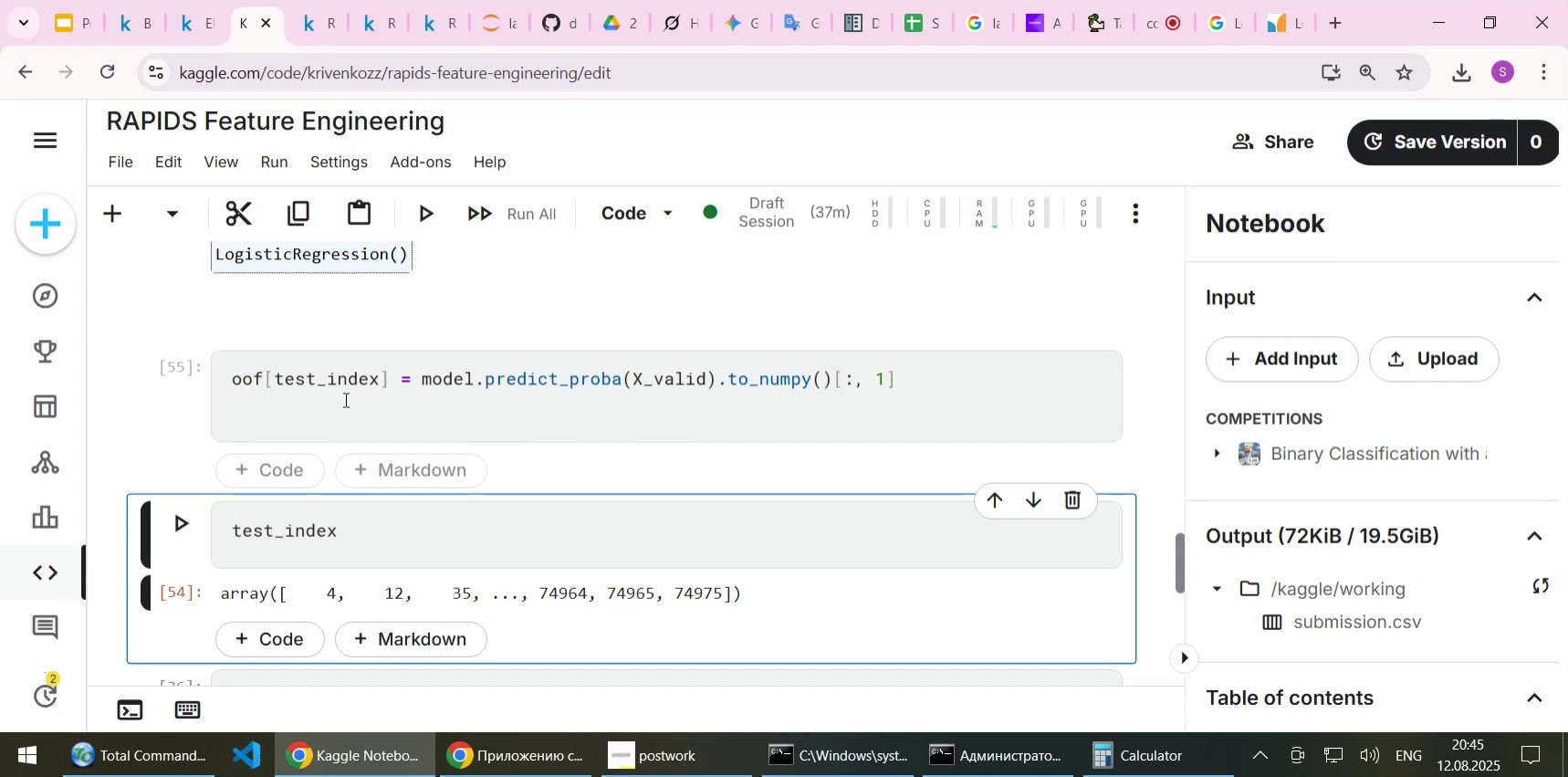 
scroll: coordinate [598, 516], scroll_direction: down, amount: 14.0
 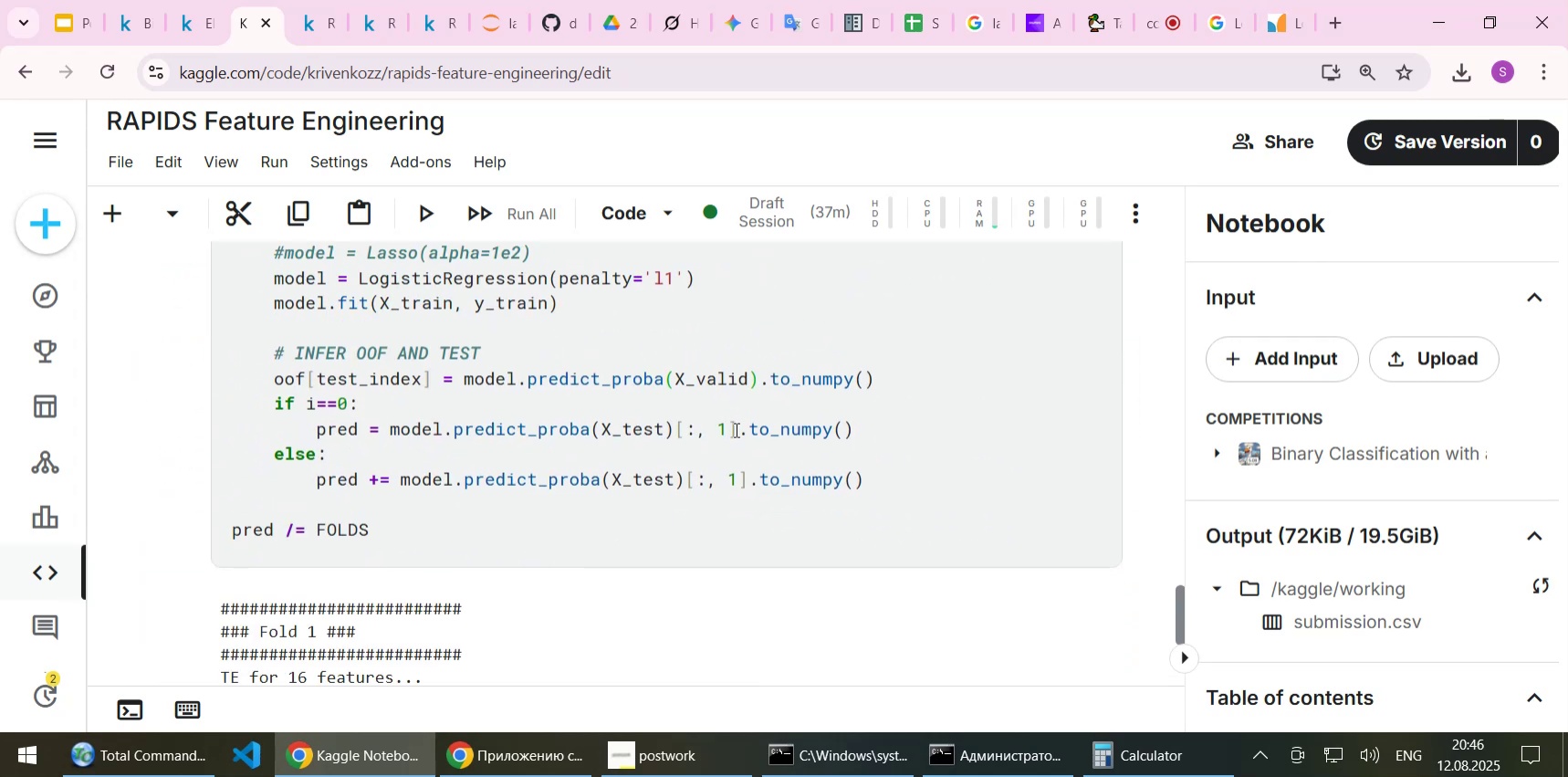 
wait(6.05)
 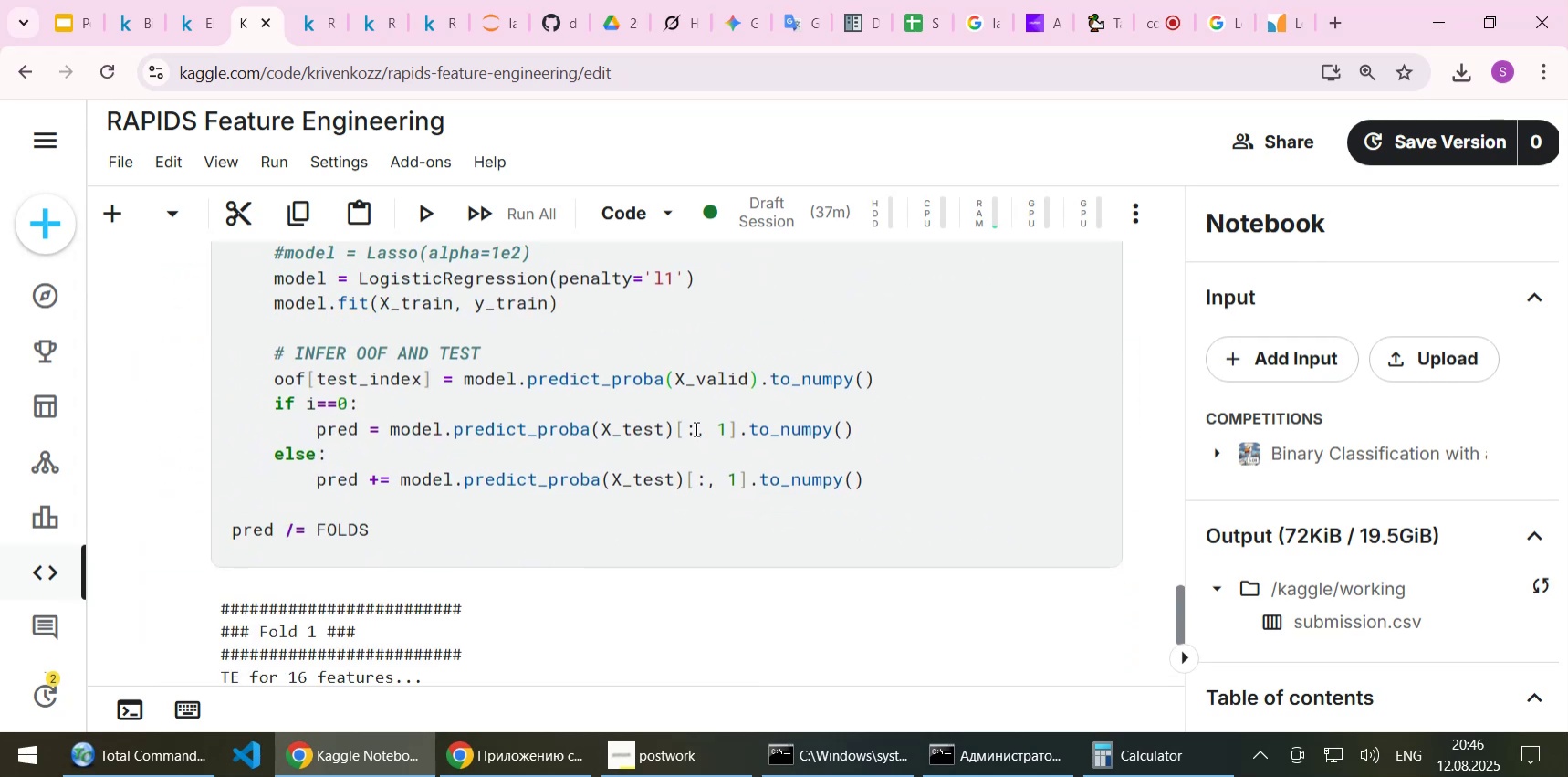 
key(Control+X)
 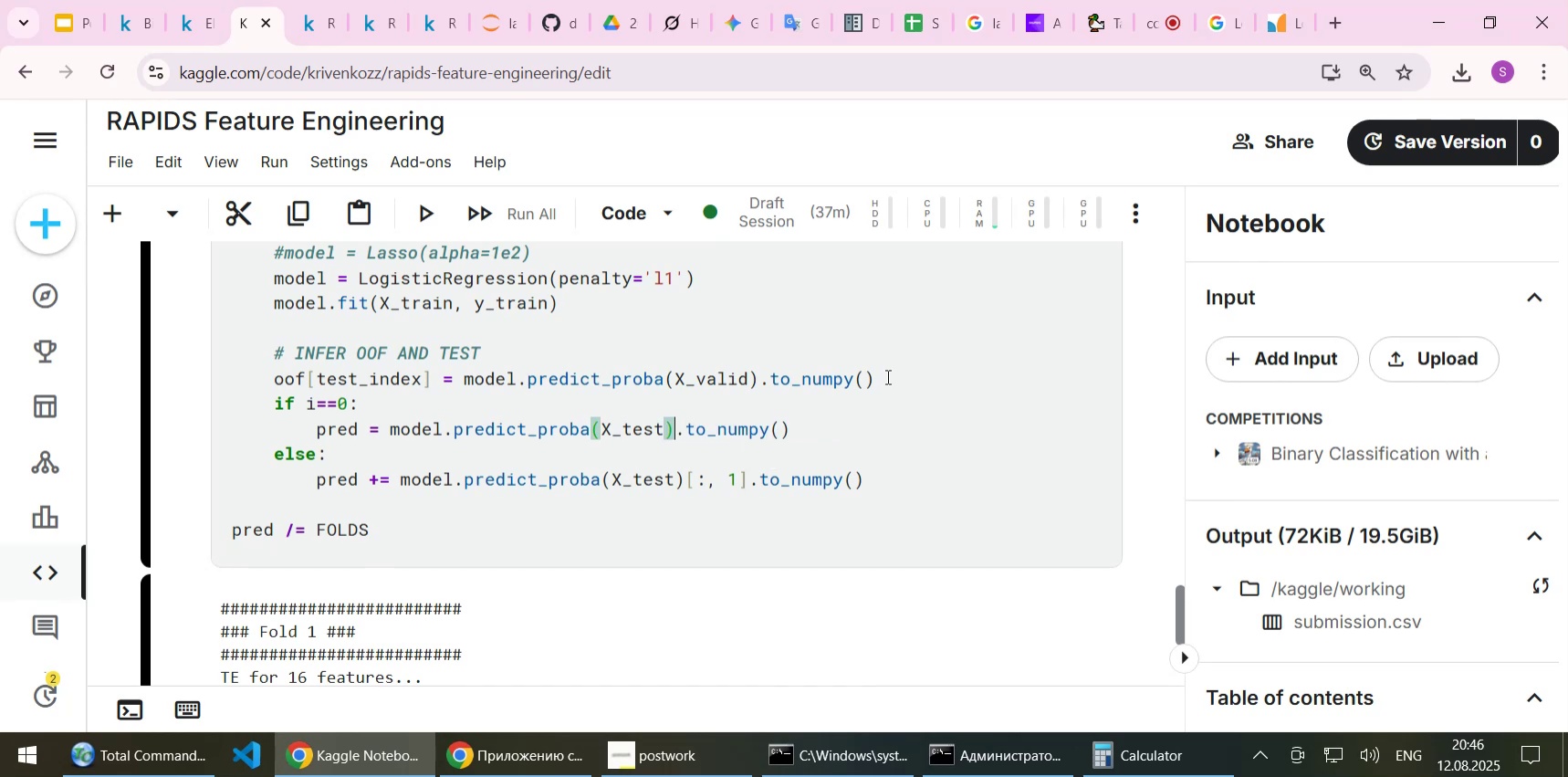 
left_click([886, 376])
 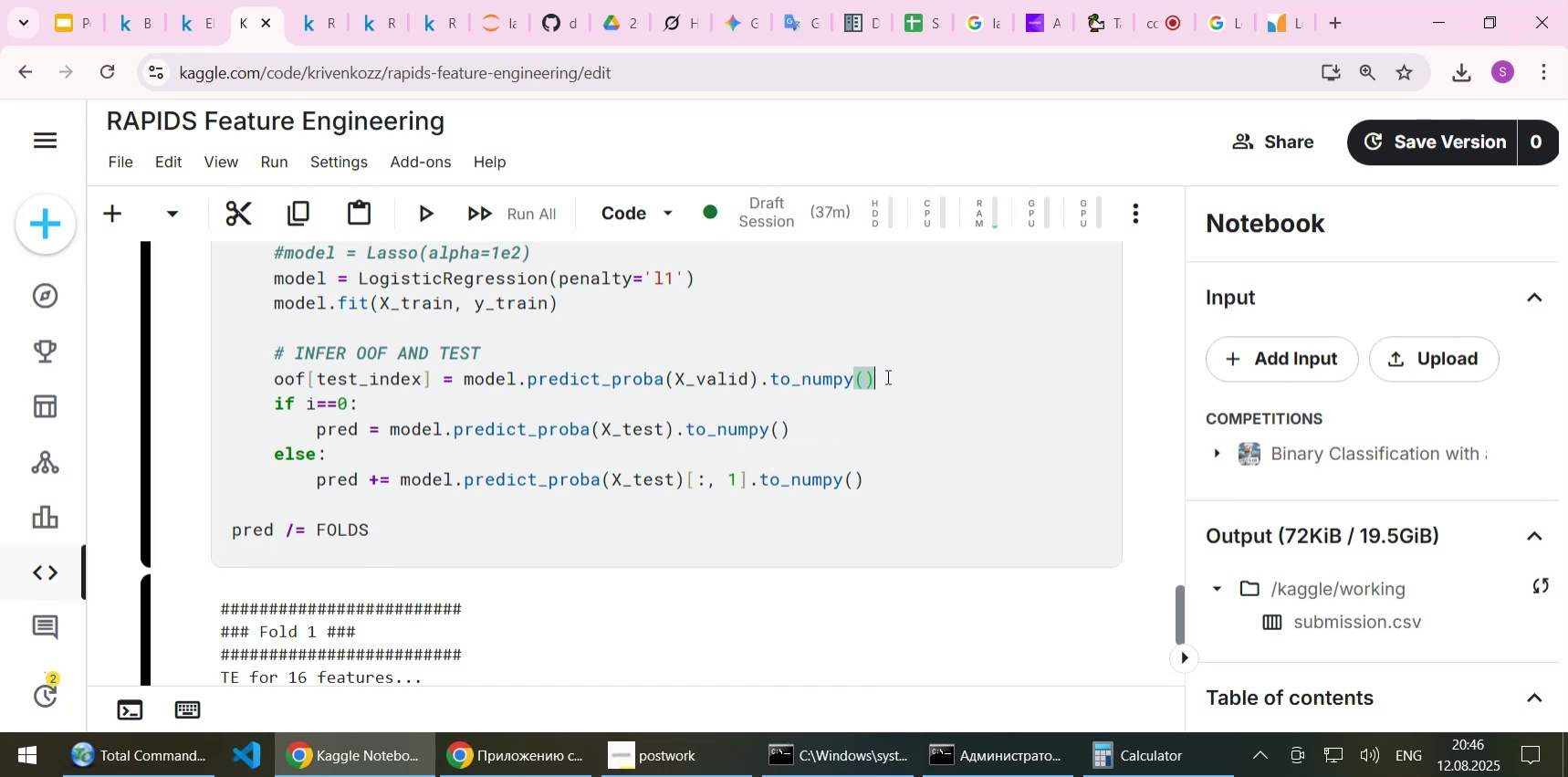 
key(Control+ControlLeft)
 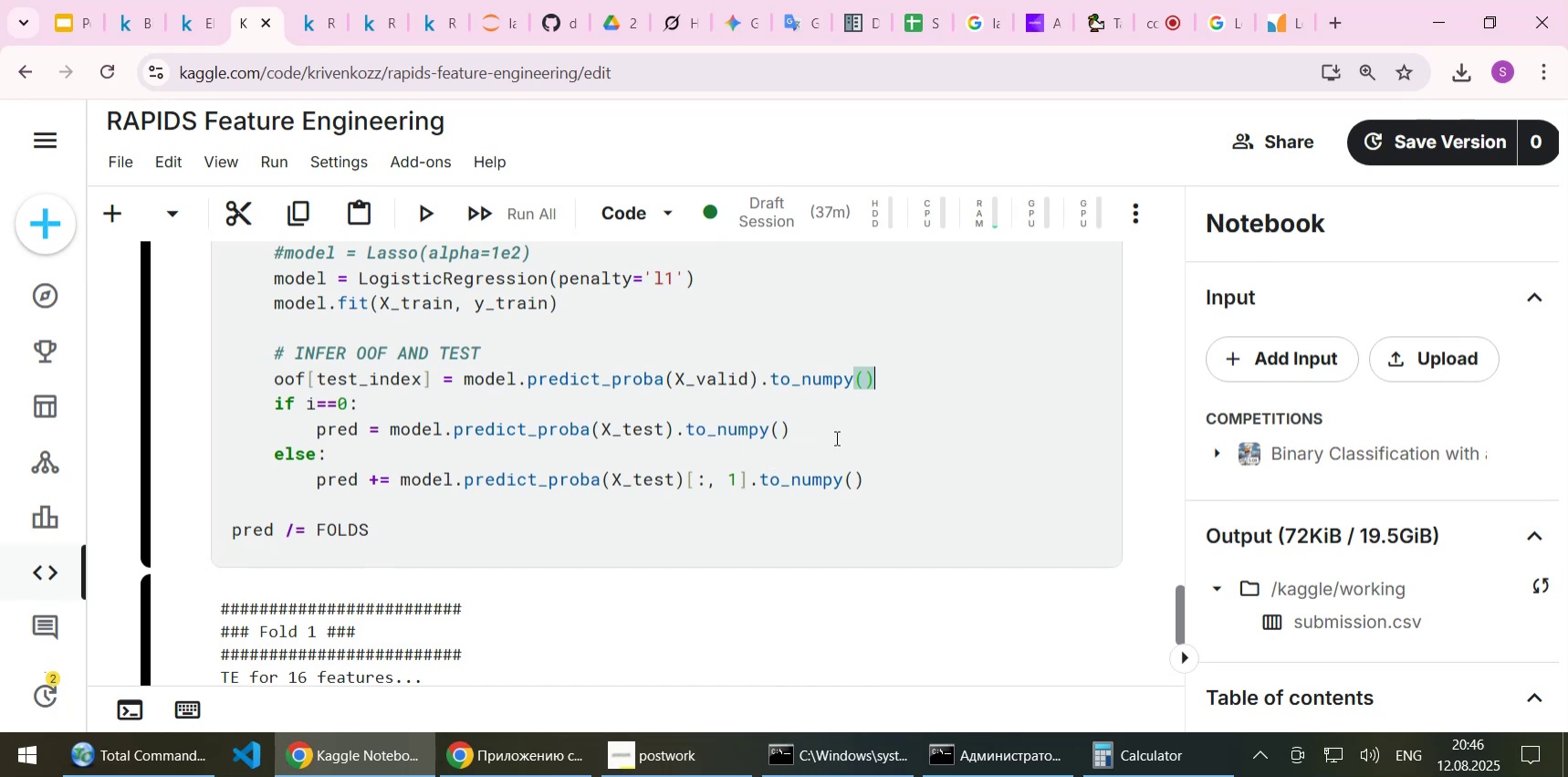 
key(Control+V)
 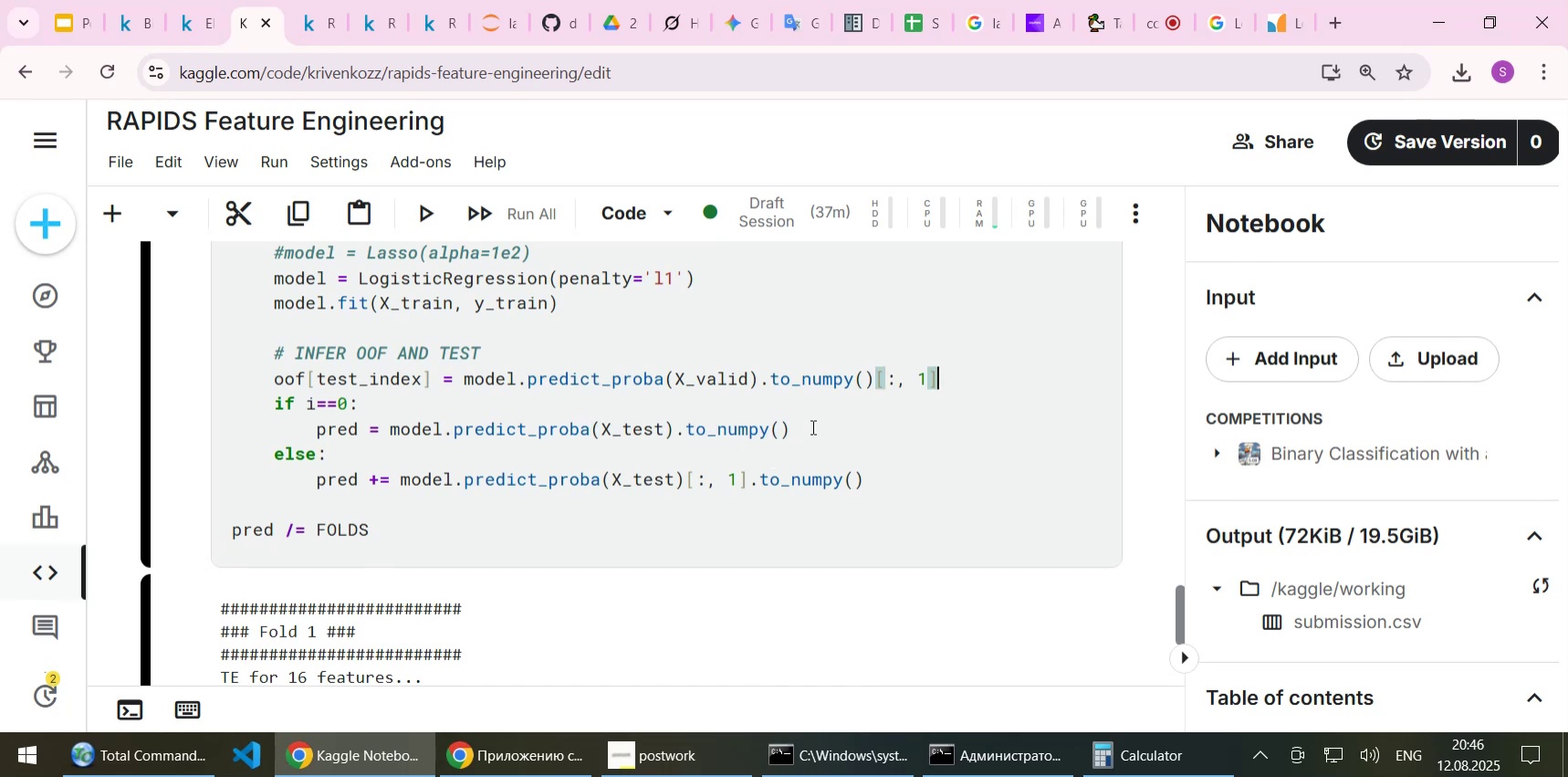 
left_click([811, 426])
 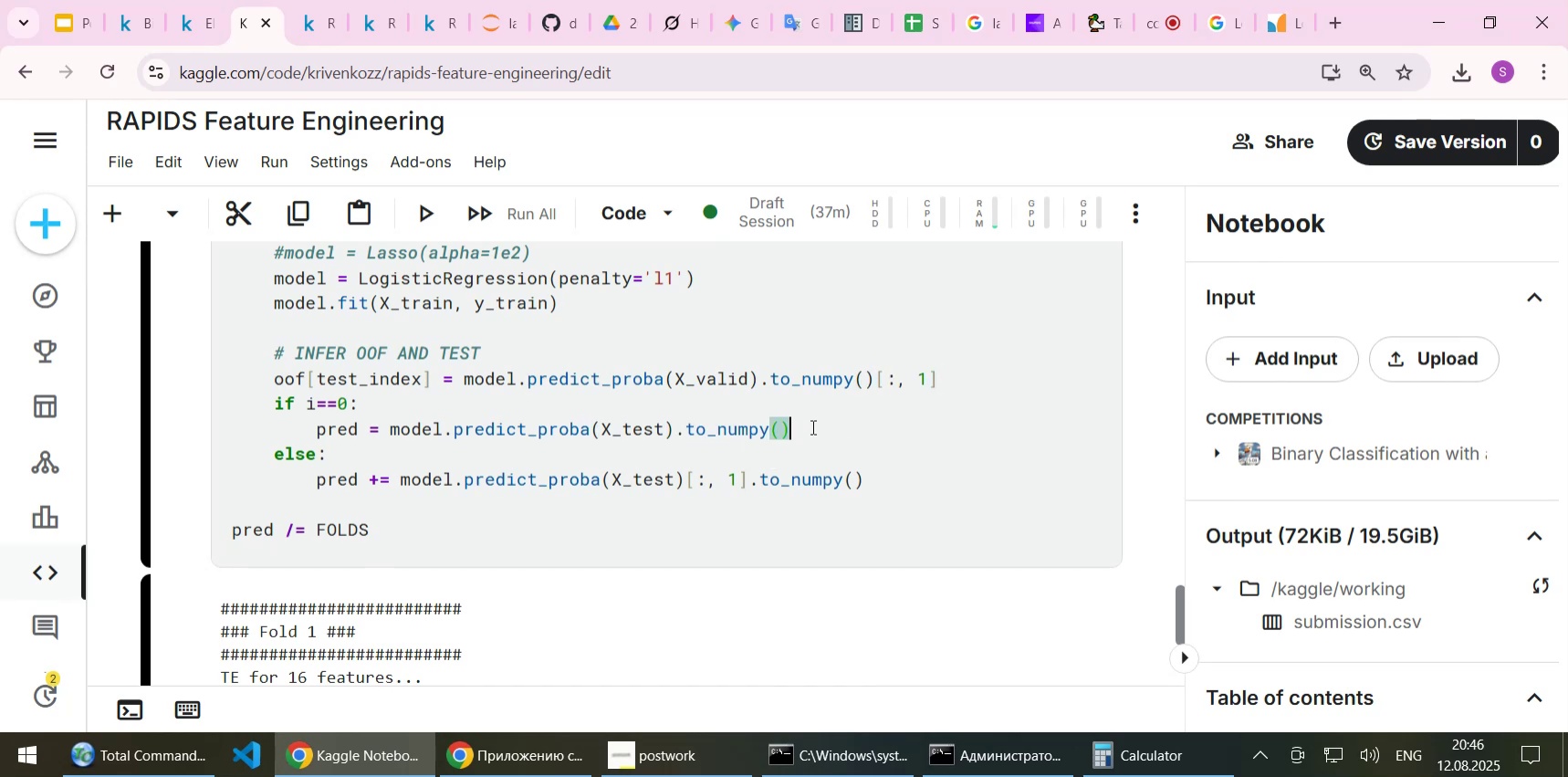 
key(Control+ControlLeft)
 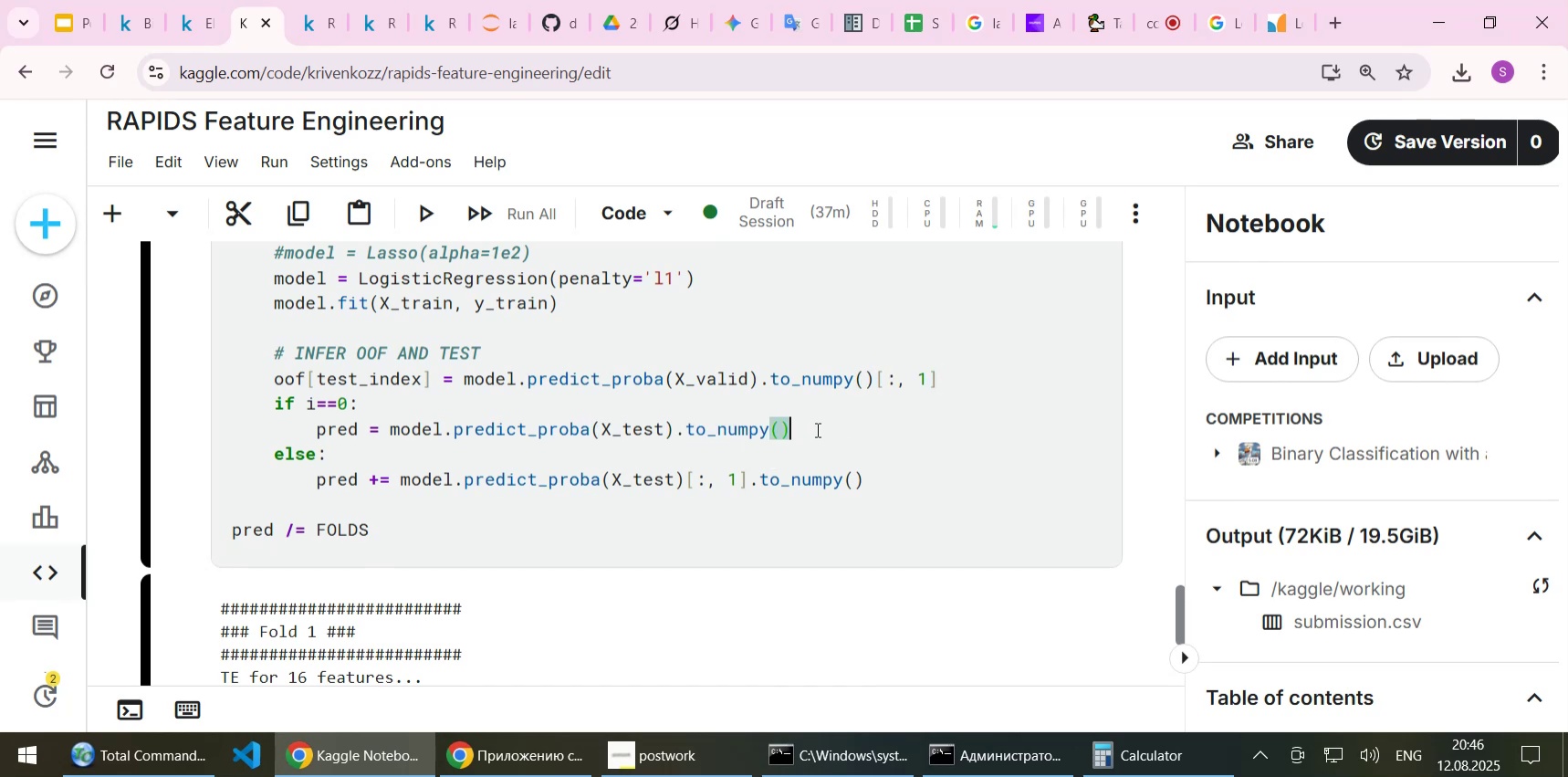 
key(Control+V)
 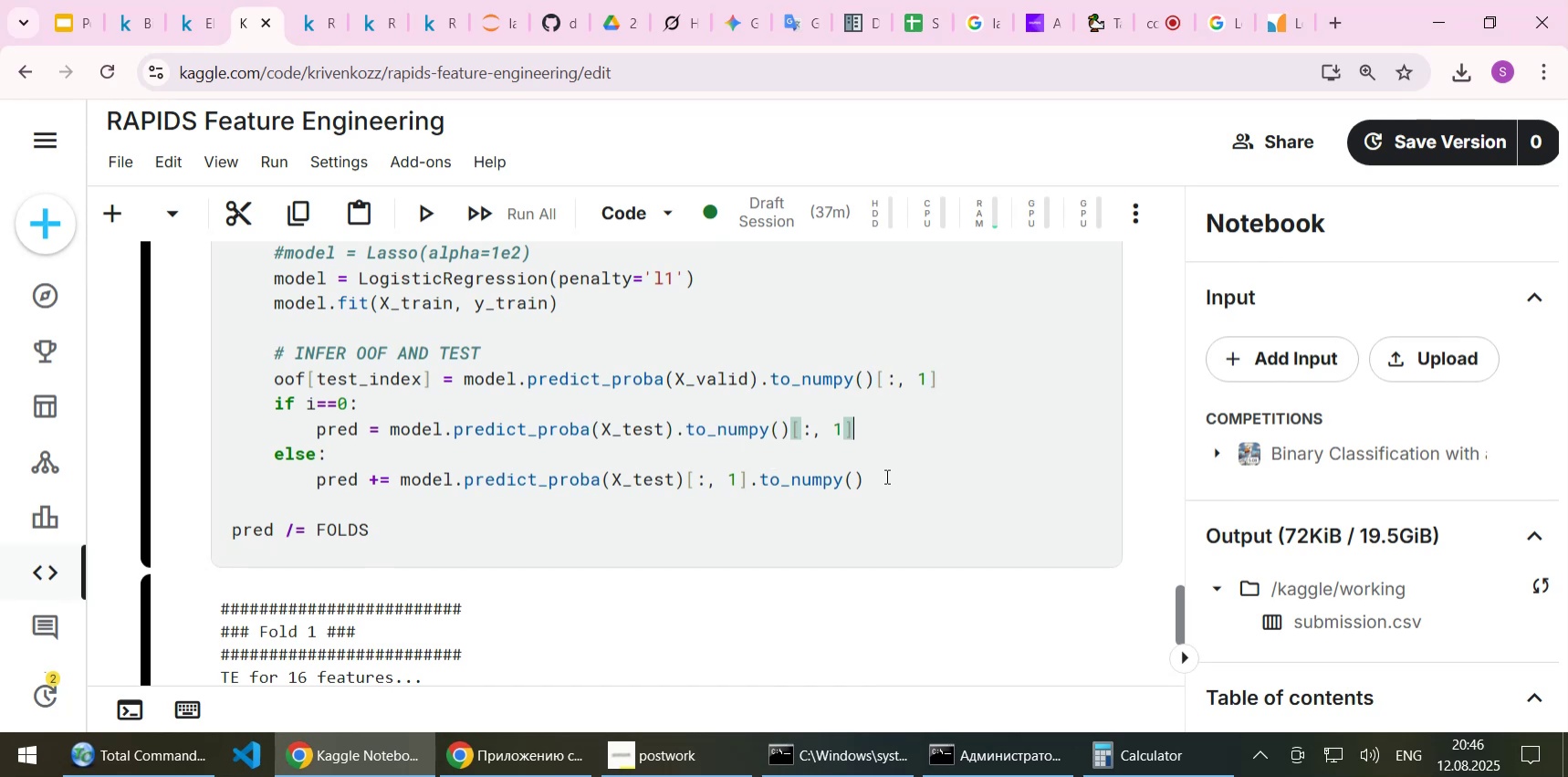 
left_click([885, 476])
 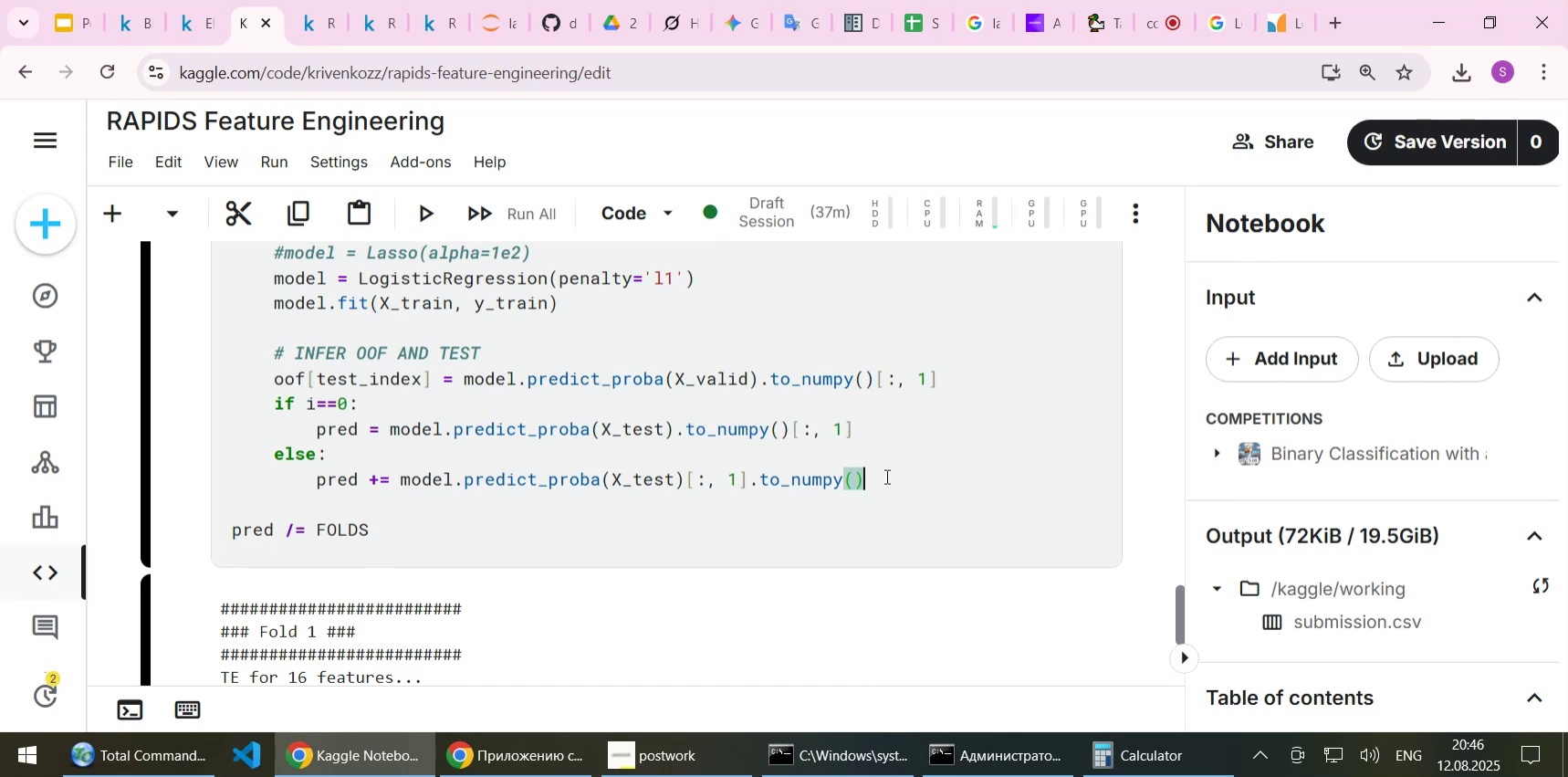 
key(Control+ControlLeft)
 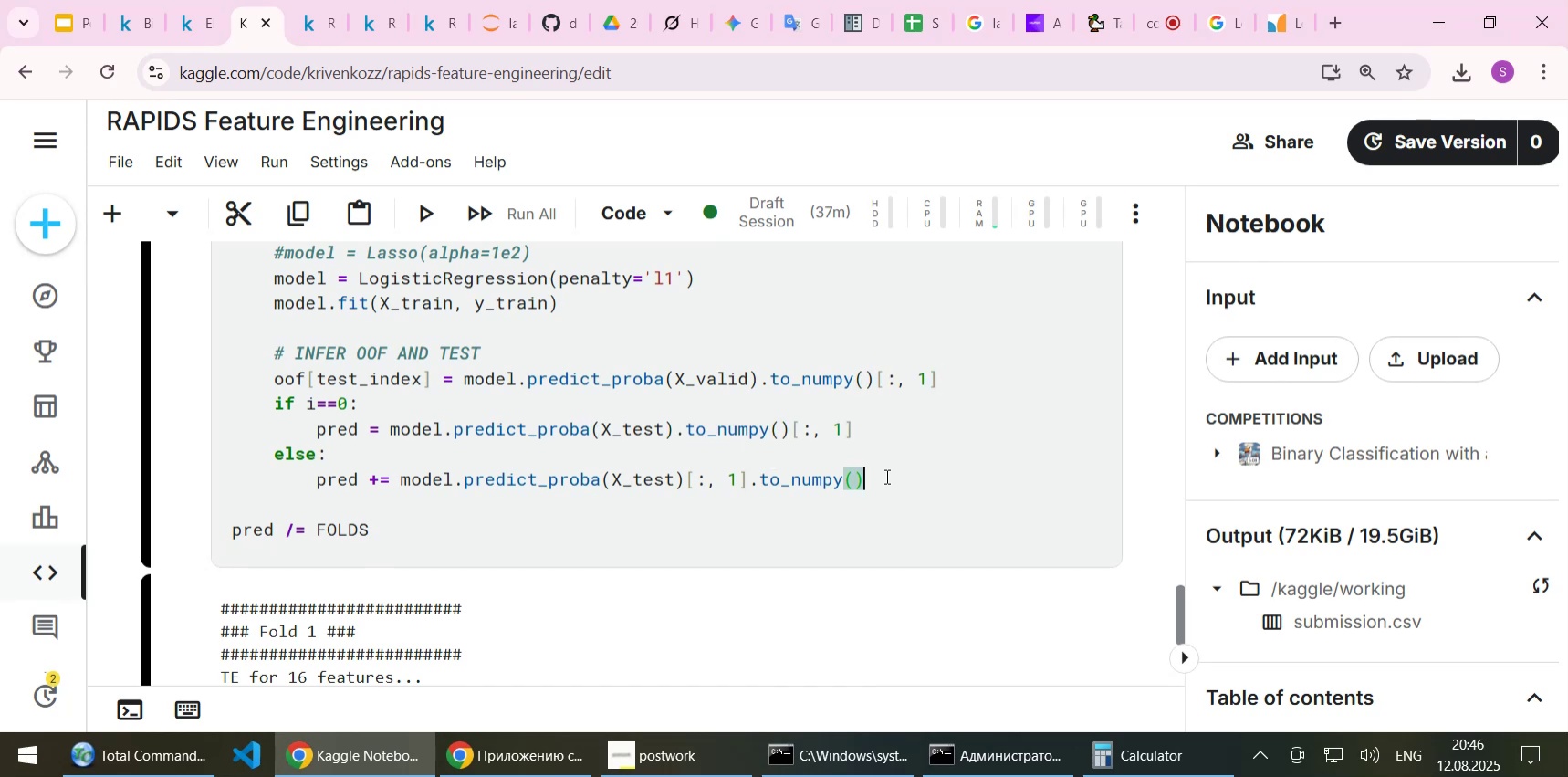 
key(Control+V)
 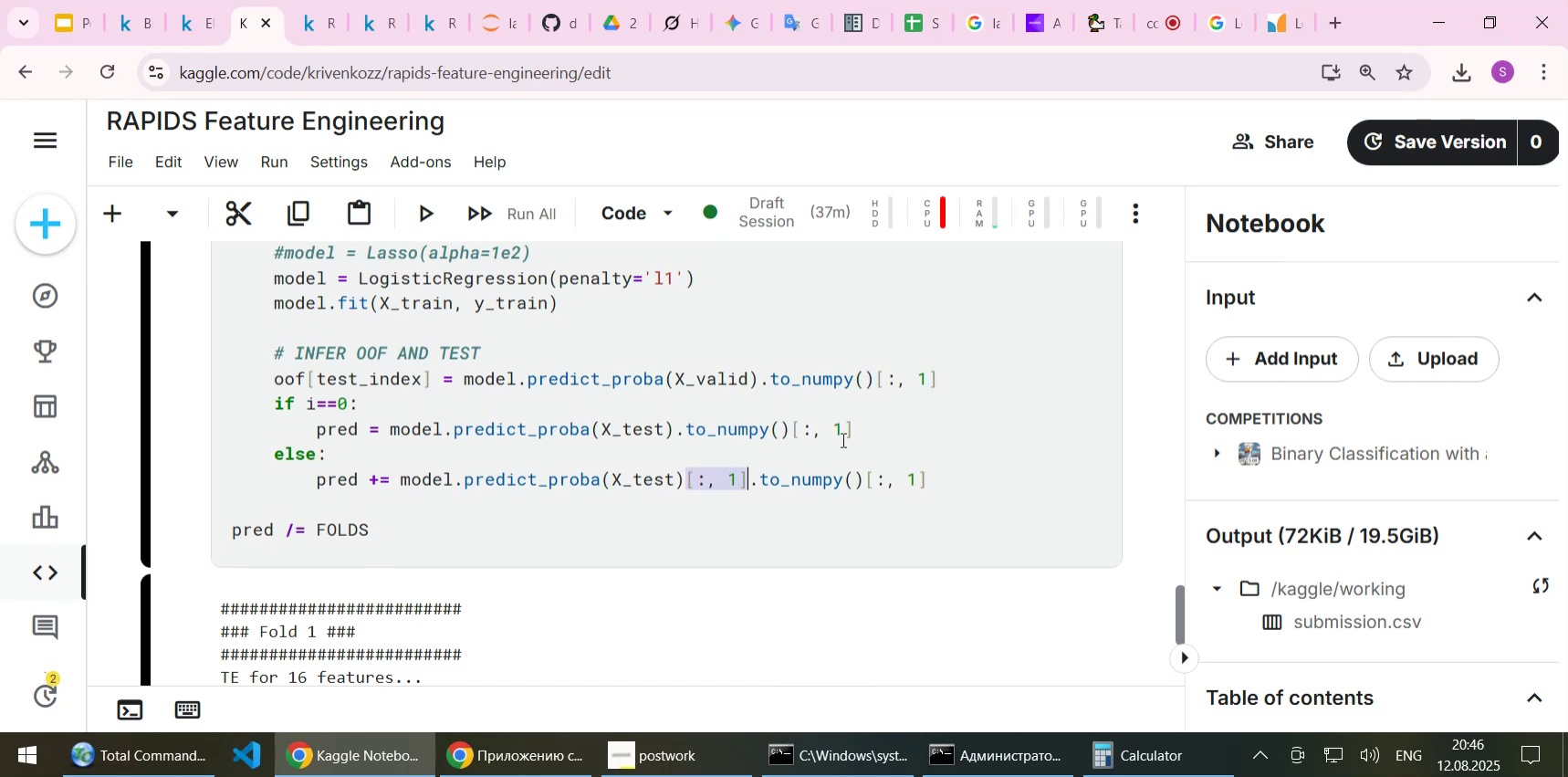 
key(Delete)
 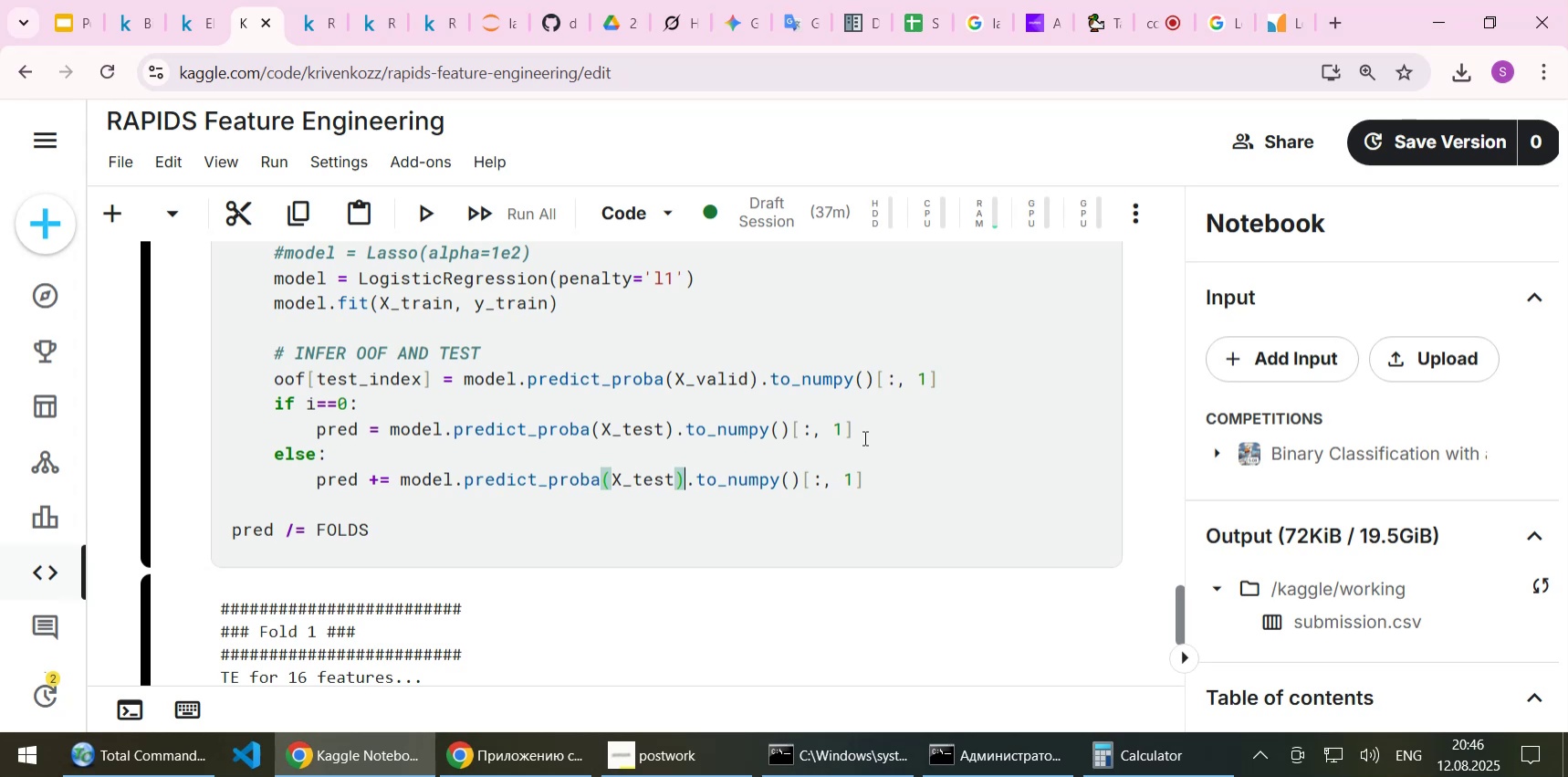 
wait(5.62)
 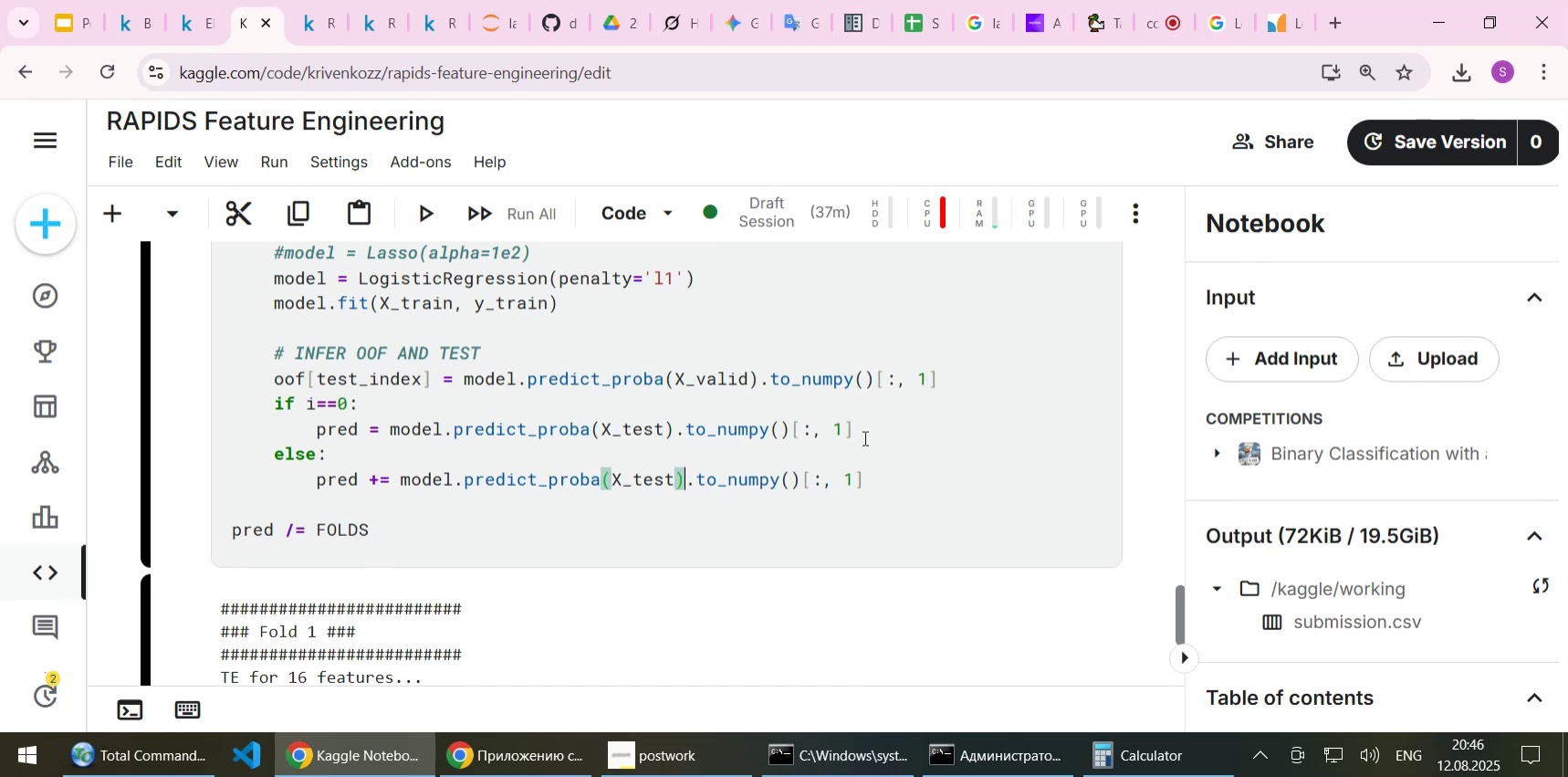 
left_click([881, 475])
 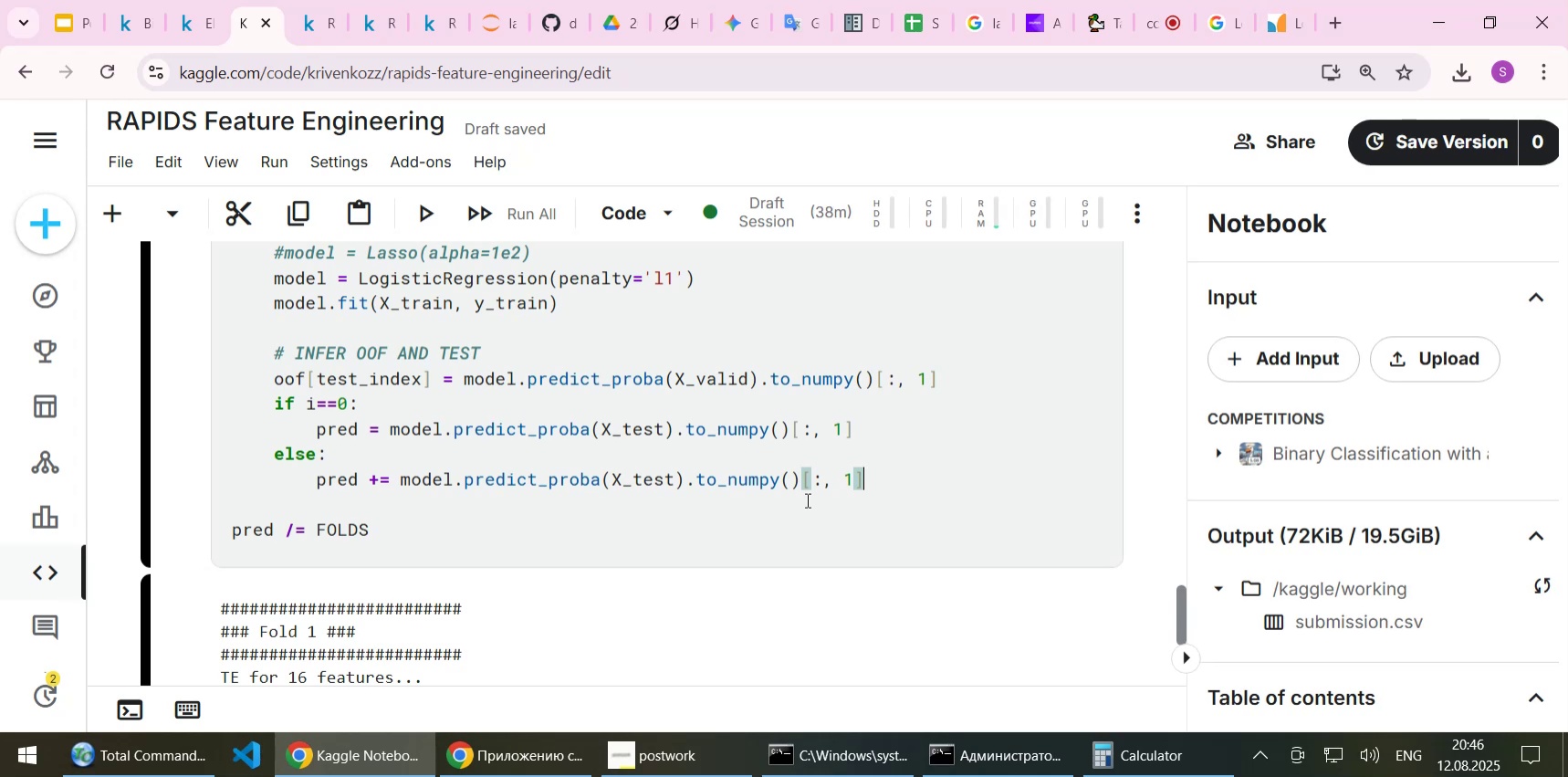 
wait(30.47)
 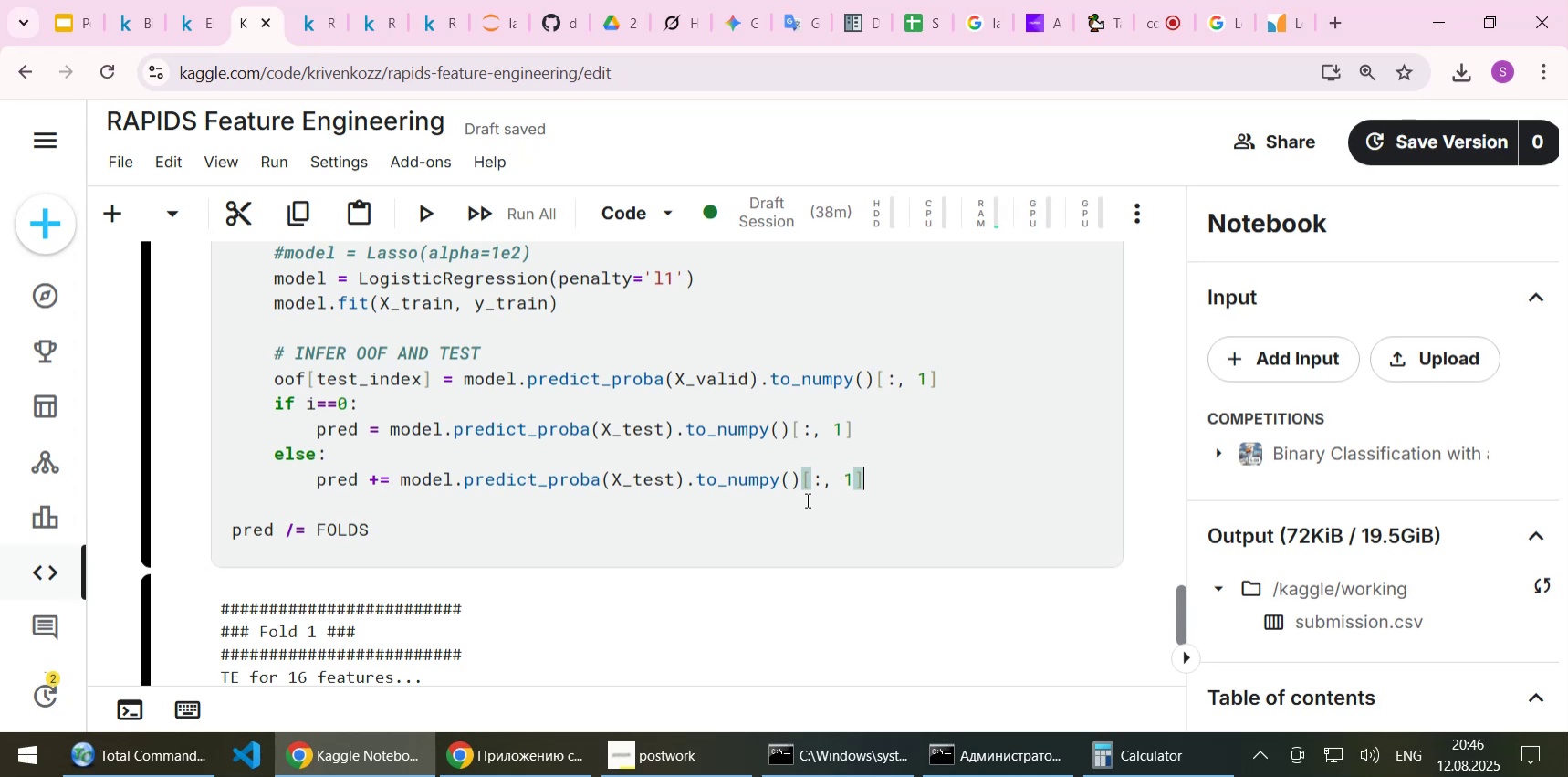 
scroll: coordinate [724, 481], scroll_direction: down, amount: 1.0
 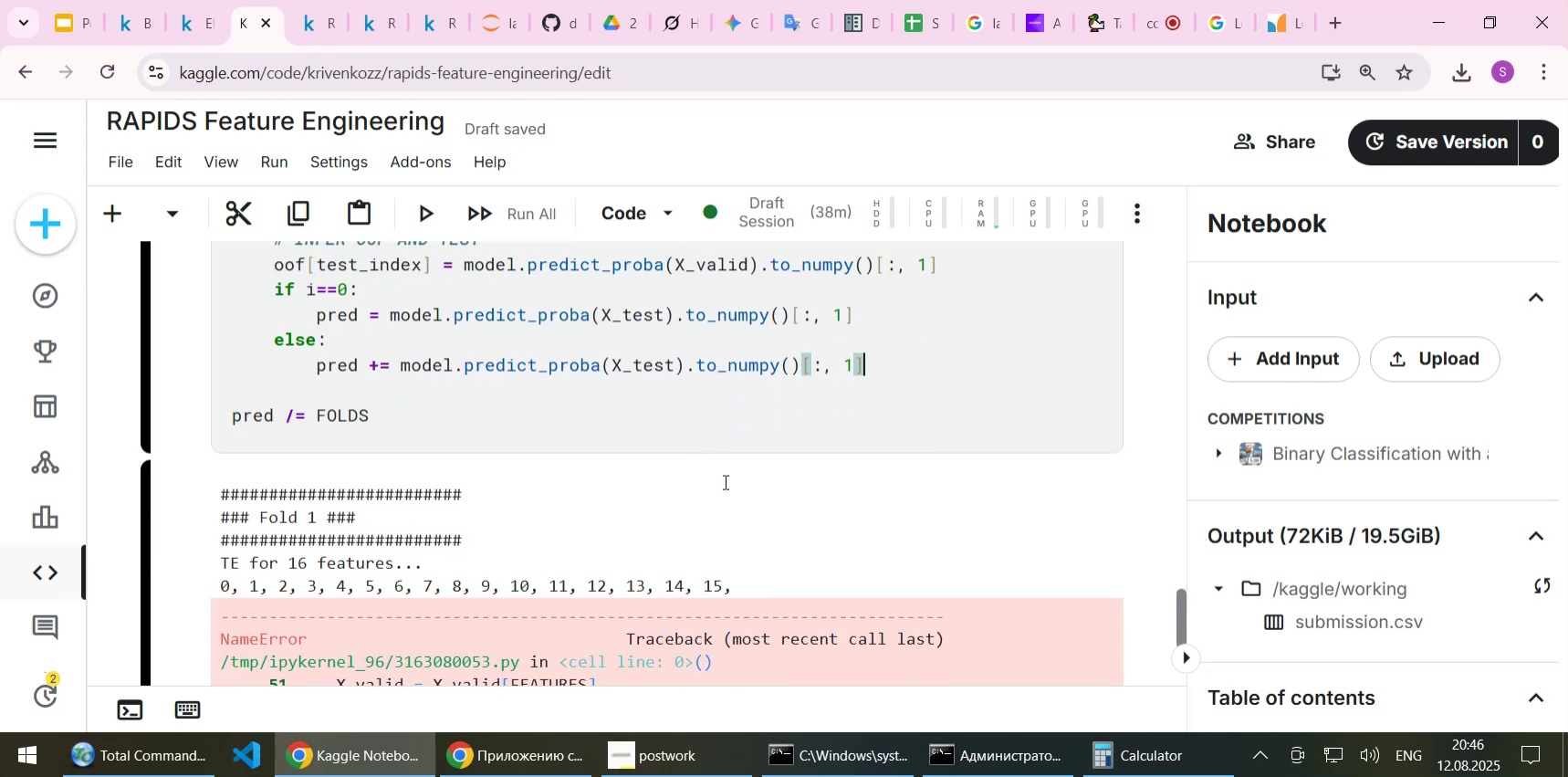 
scroll: coordinate [512, 490], scroll_direction: up, amount: 3.0
 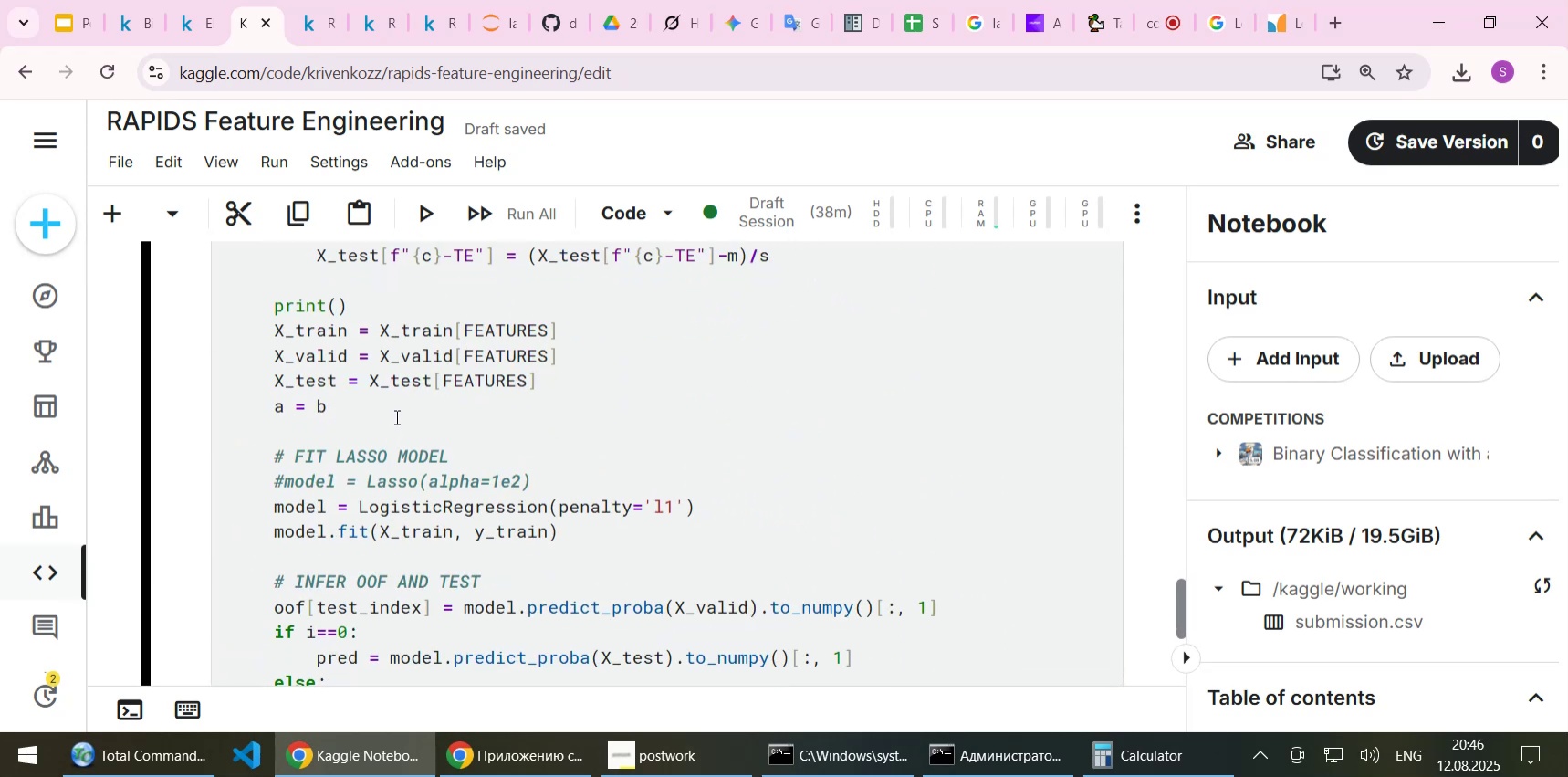 
left_click([395, 412])
 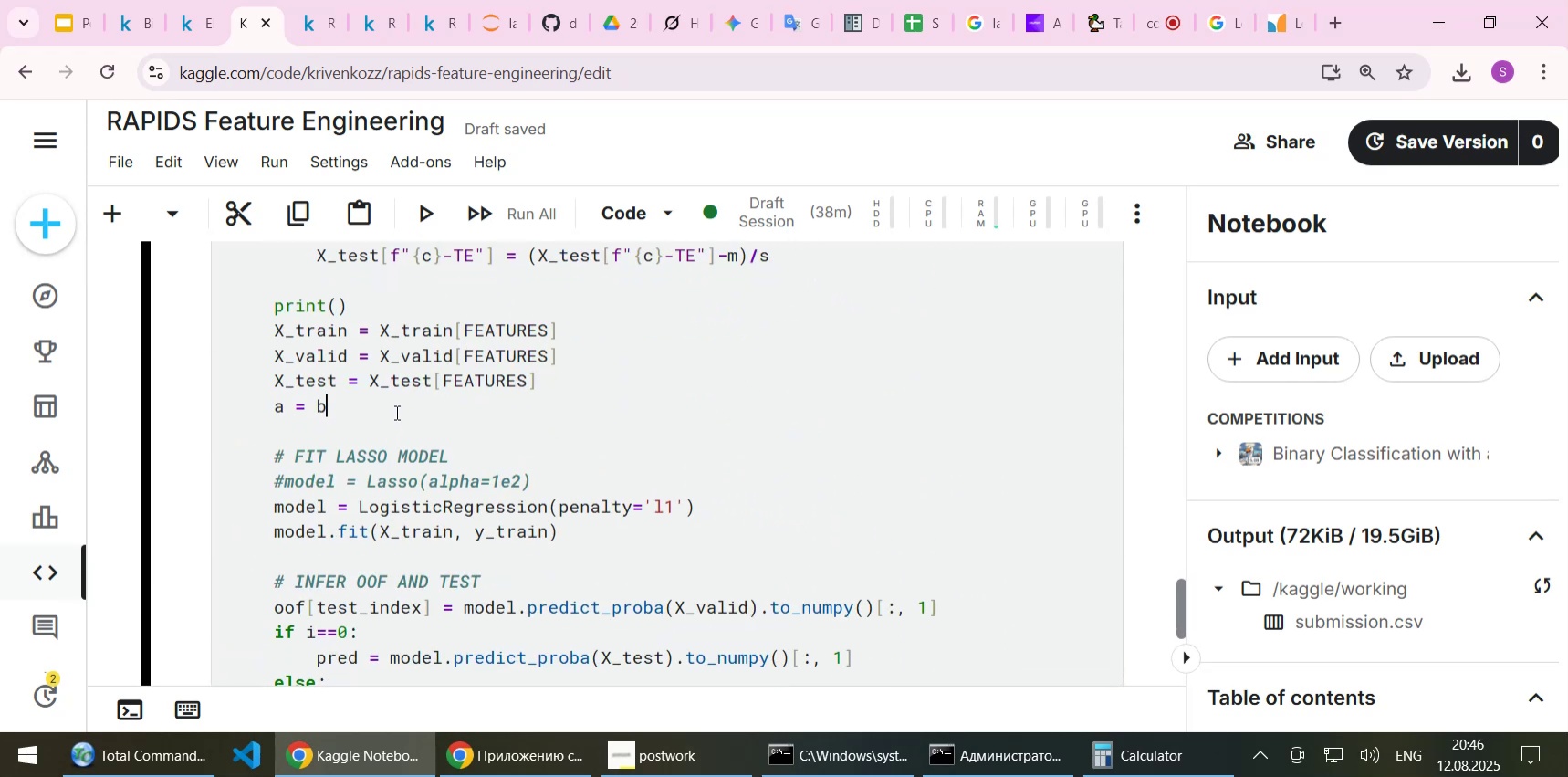 
key(Shift+Home)
 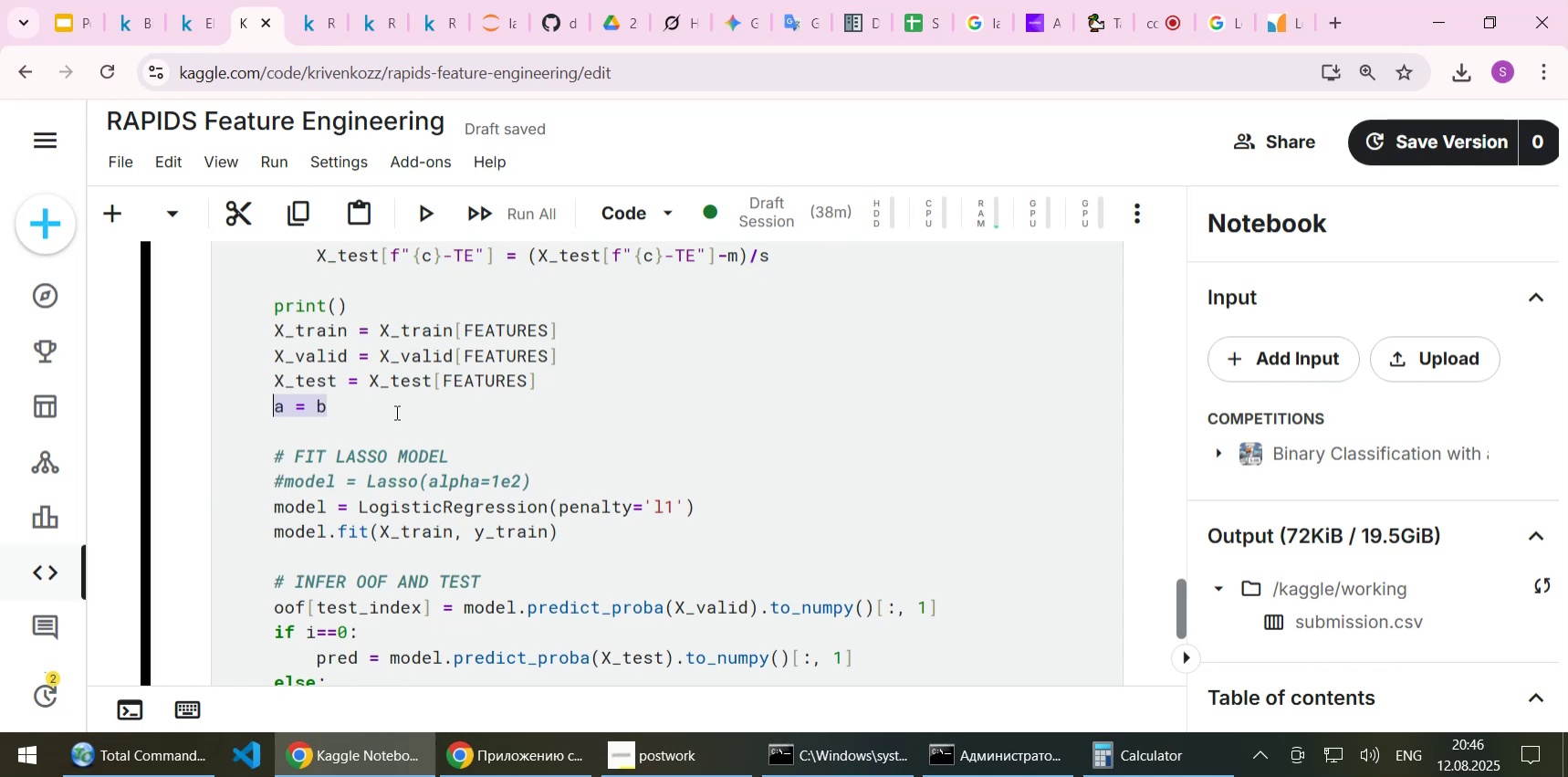 
key(Delete)
 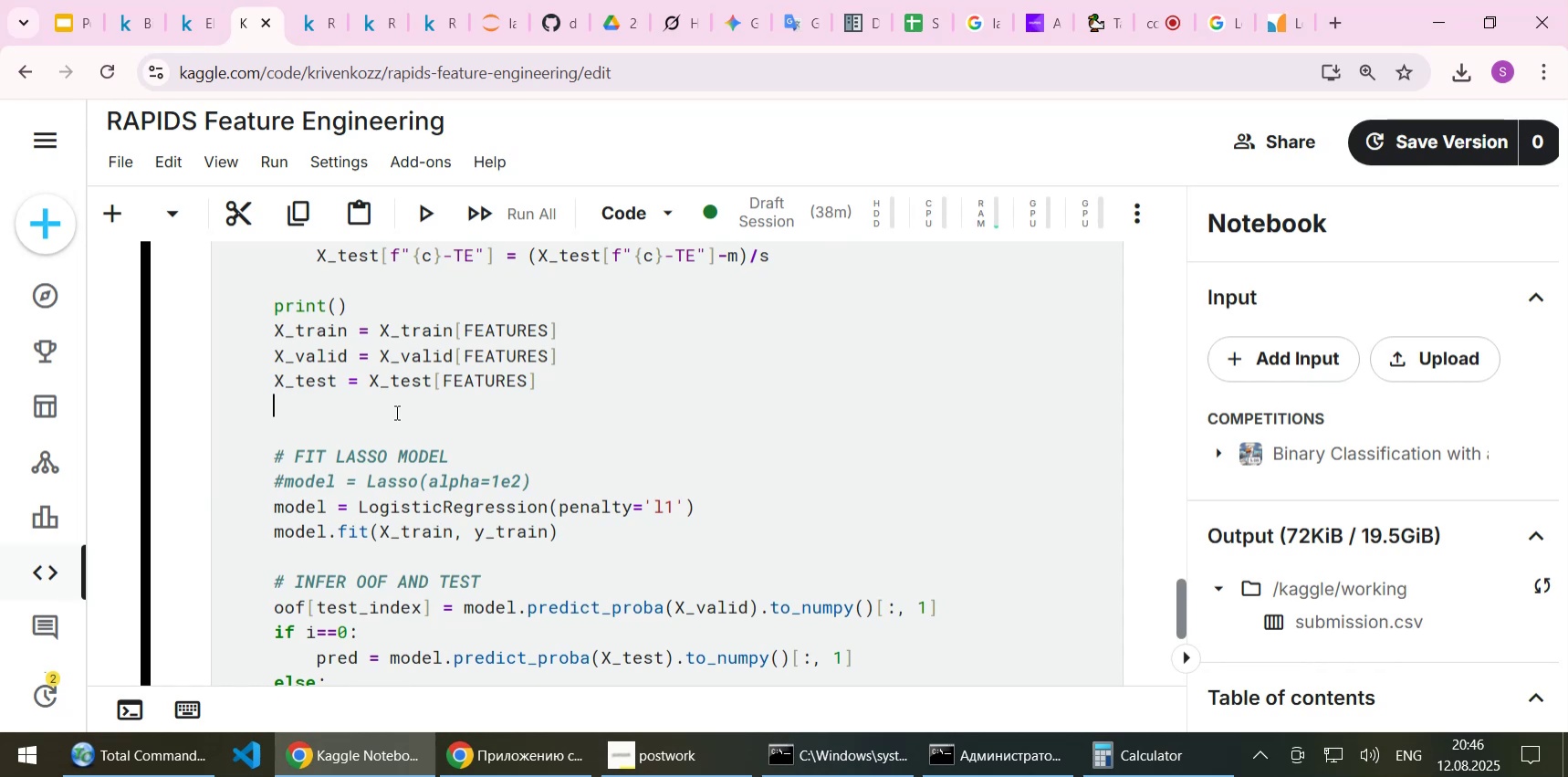 
key(Delete)
 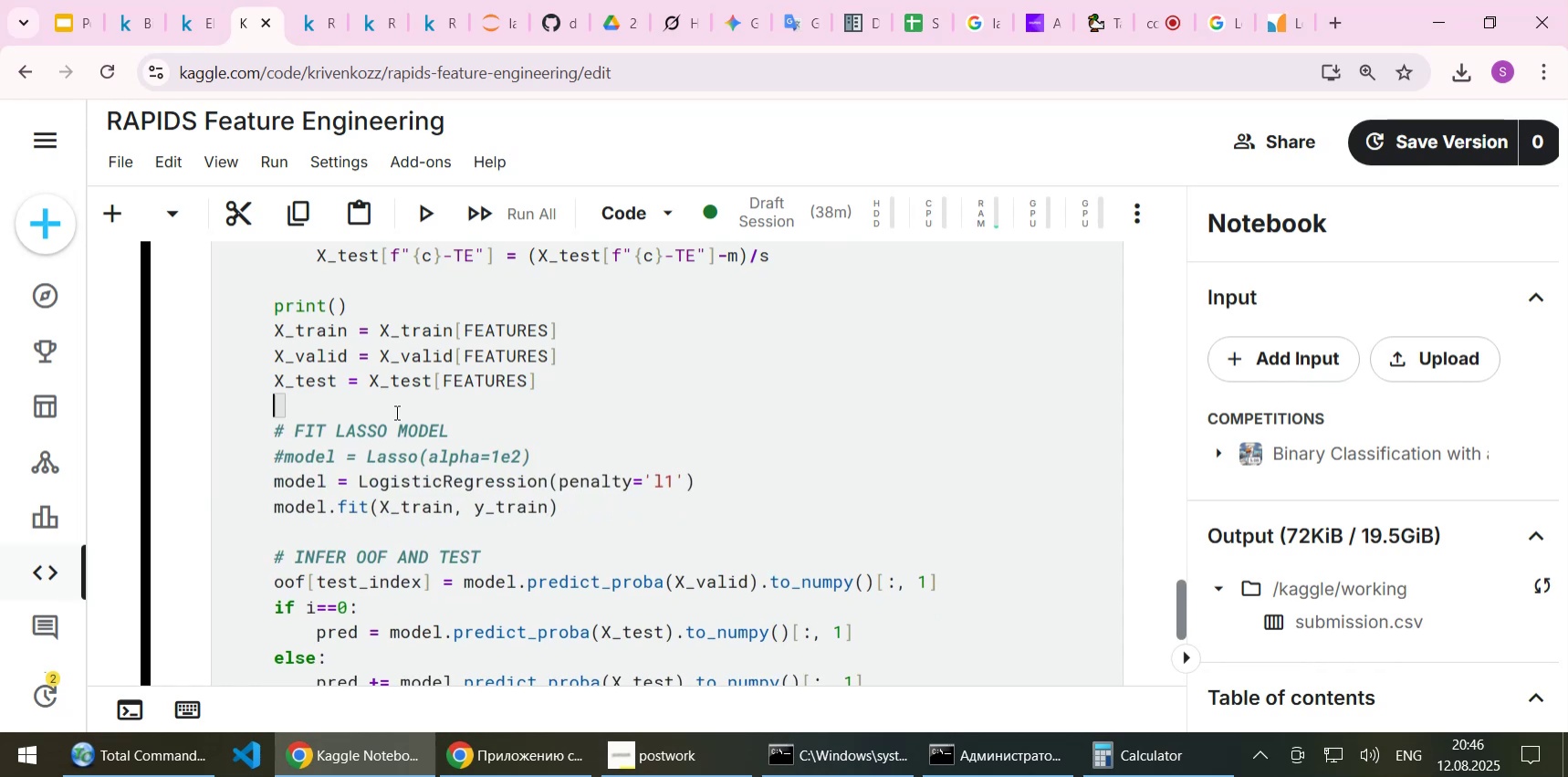 
key(Control+S)
 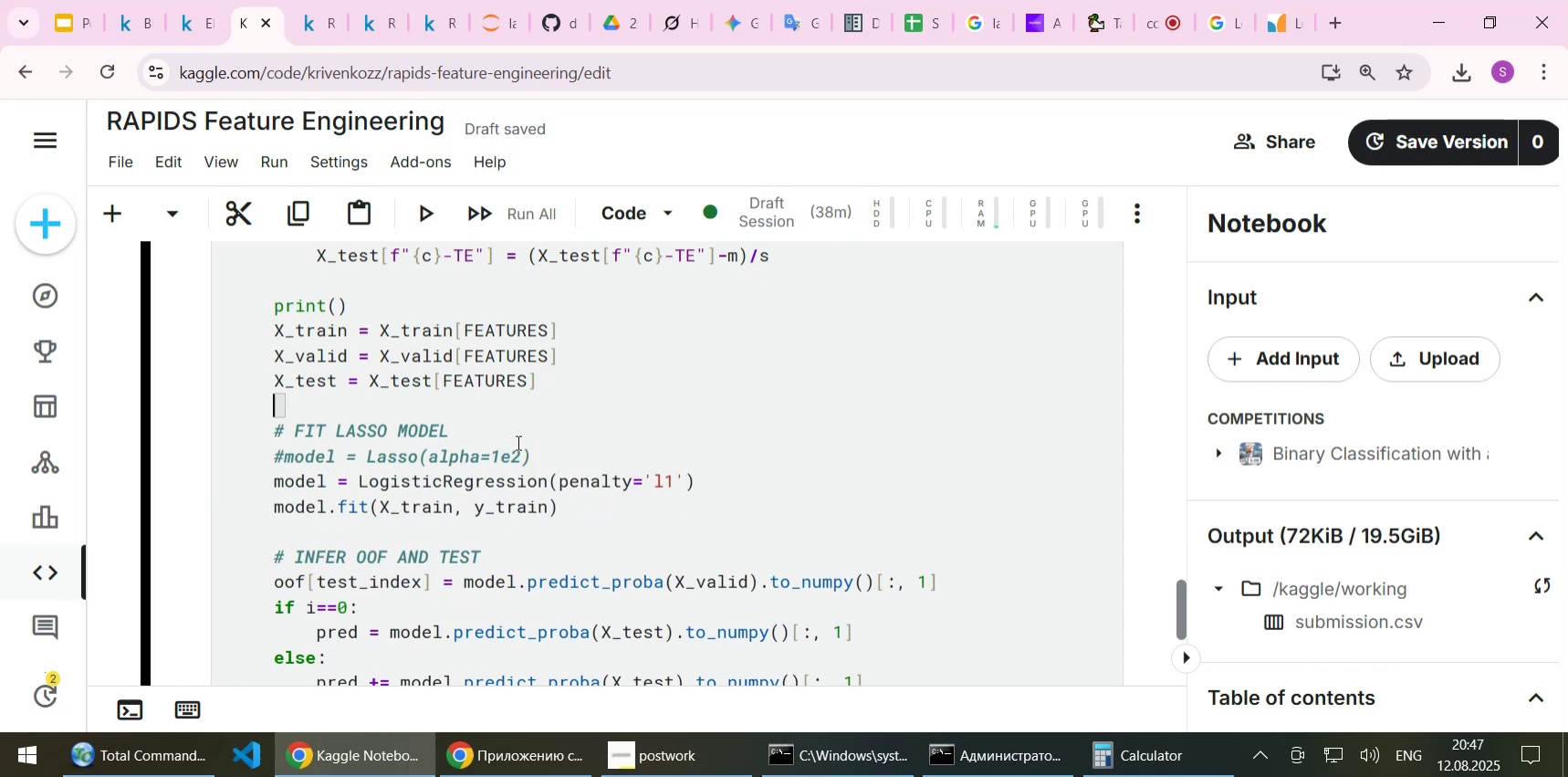 
scroll: coordinate [517, 442], scroll_direction: down, amount: 2.0
 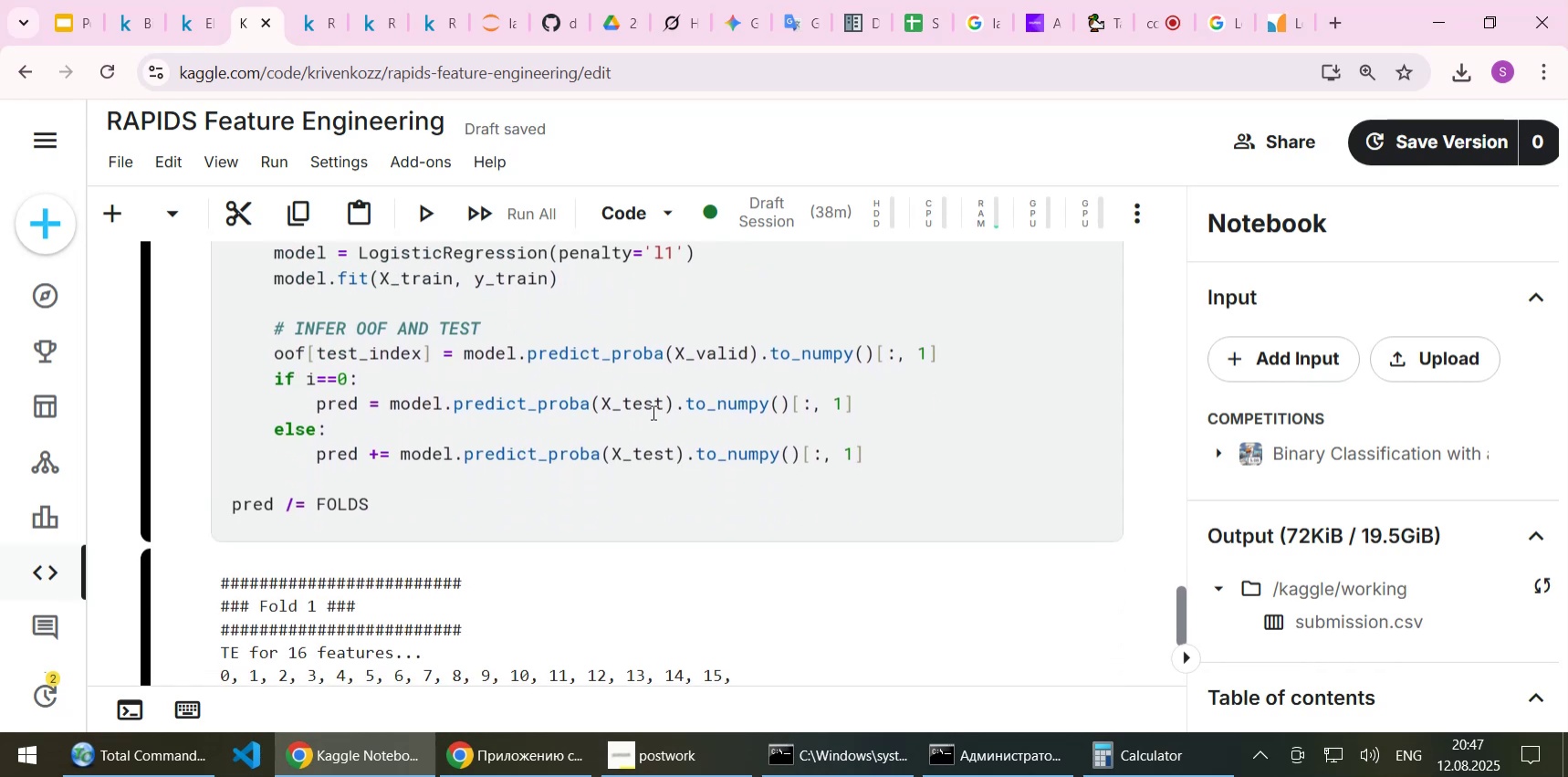 
scroll: coordinate [652, 412], scroll_direction: up, amount: 14.0
 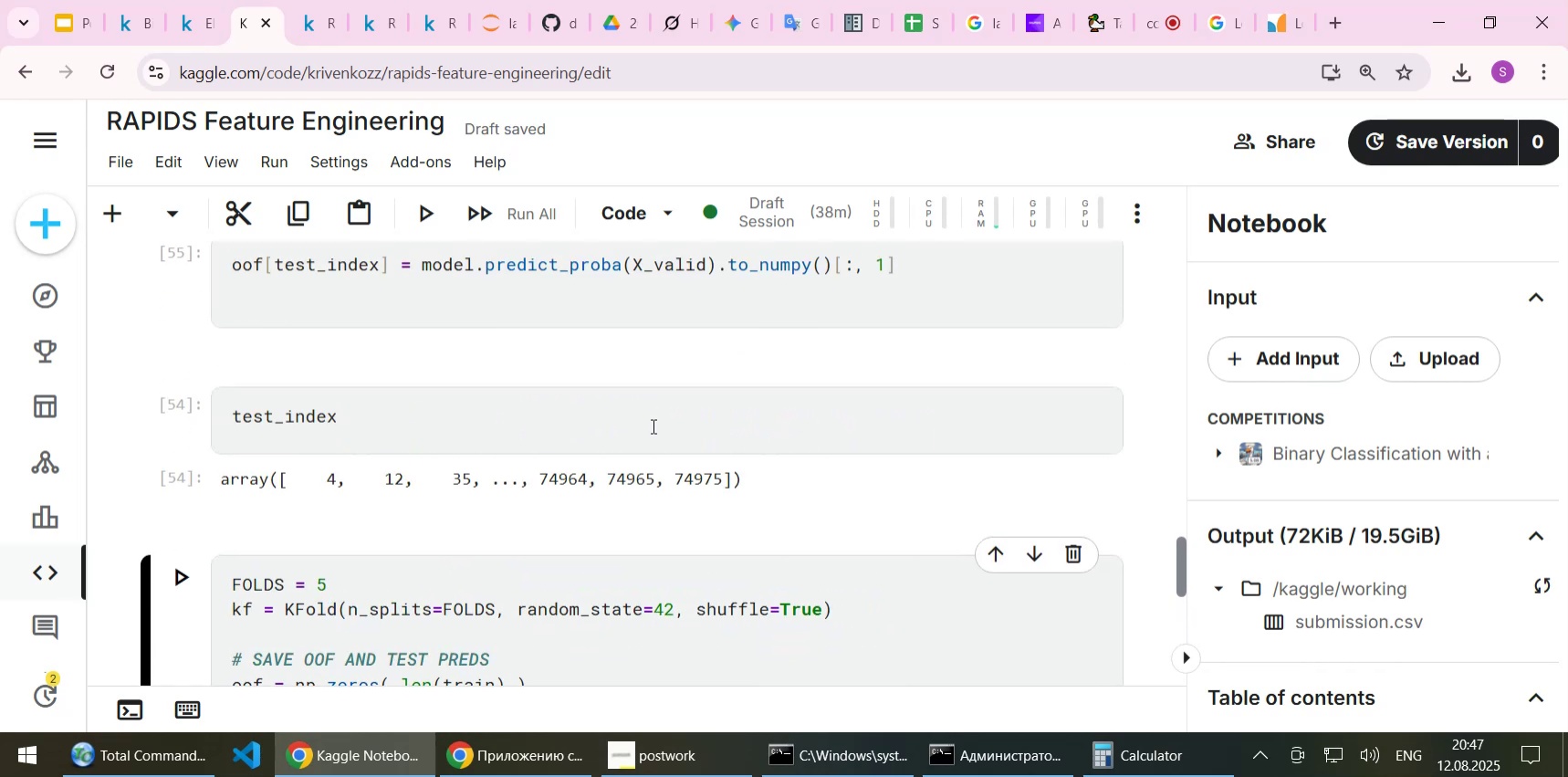 
scroll: coordinate [652, 505], scroll_direction: down, amount: 3.0
 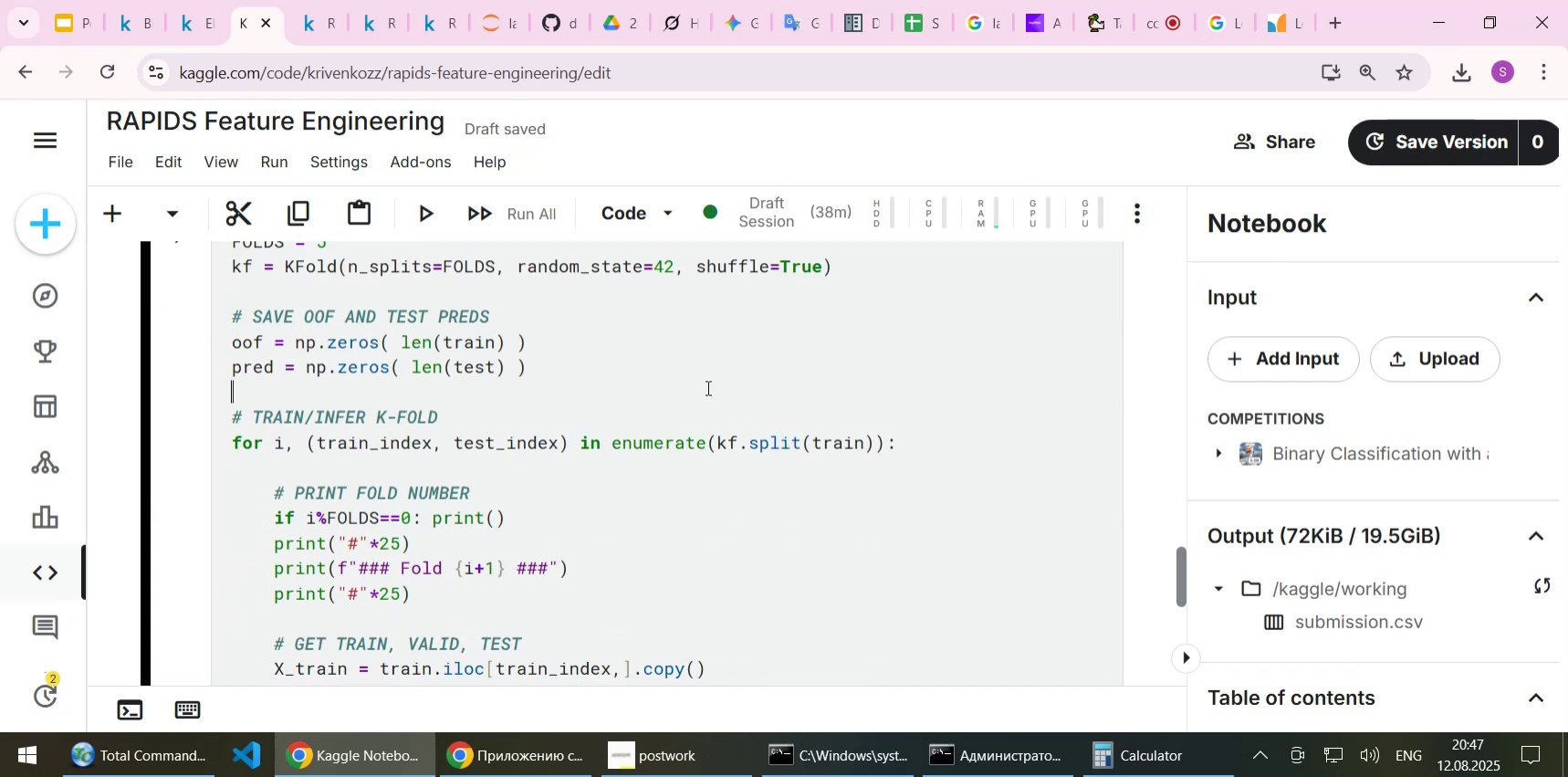 
key(Shift+Enter)
 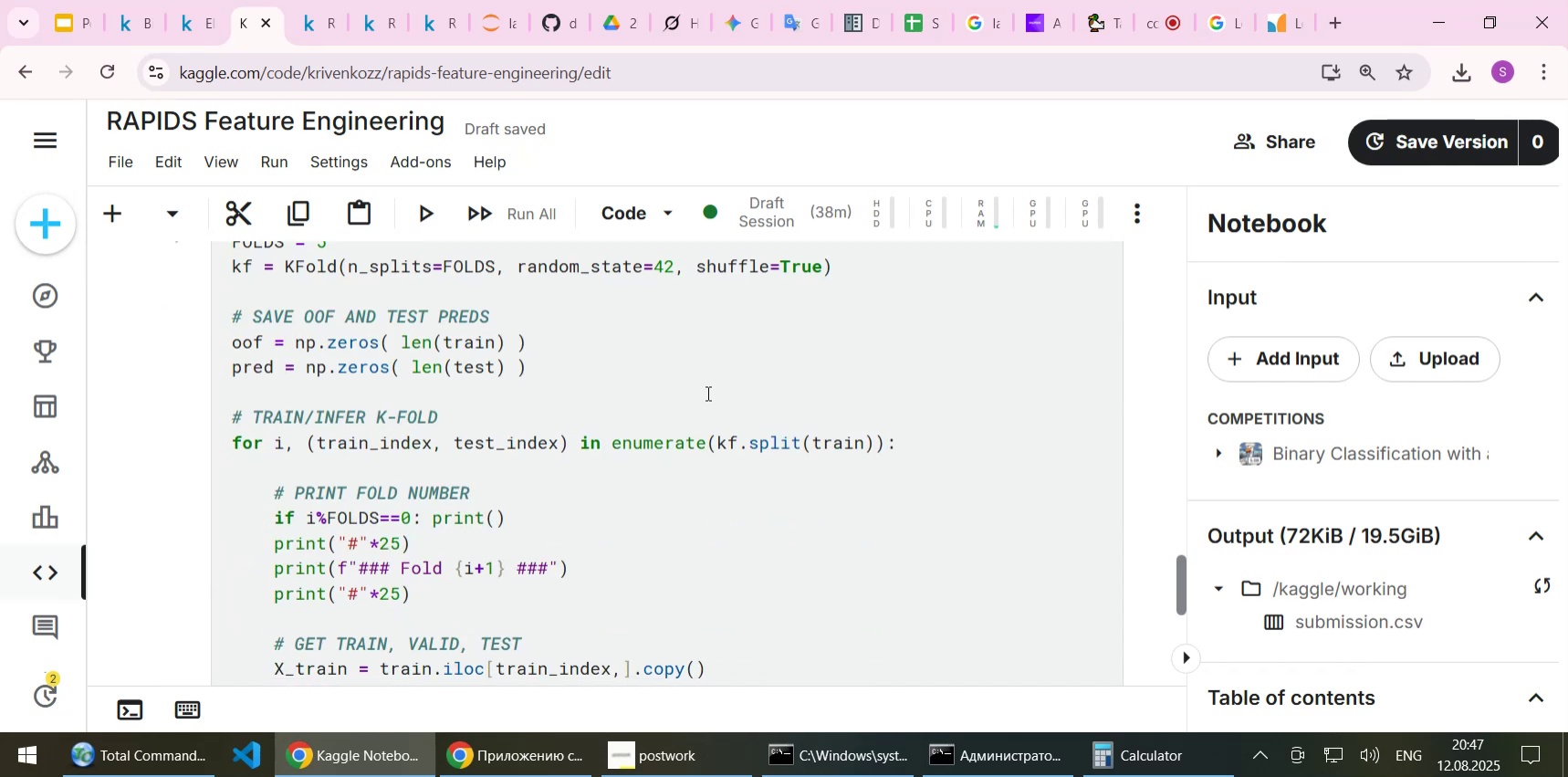 
scroll: coordinate [709, 483], scroll_direction: down, amount: 18.0
 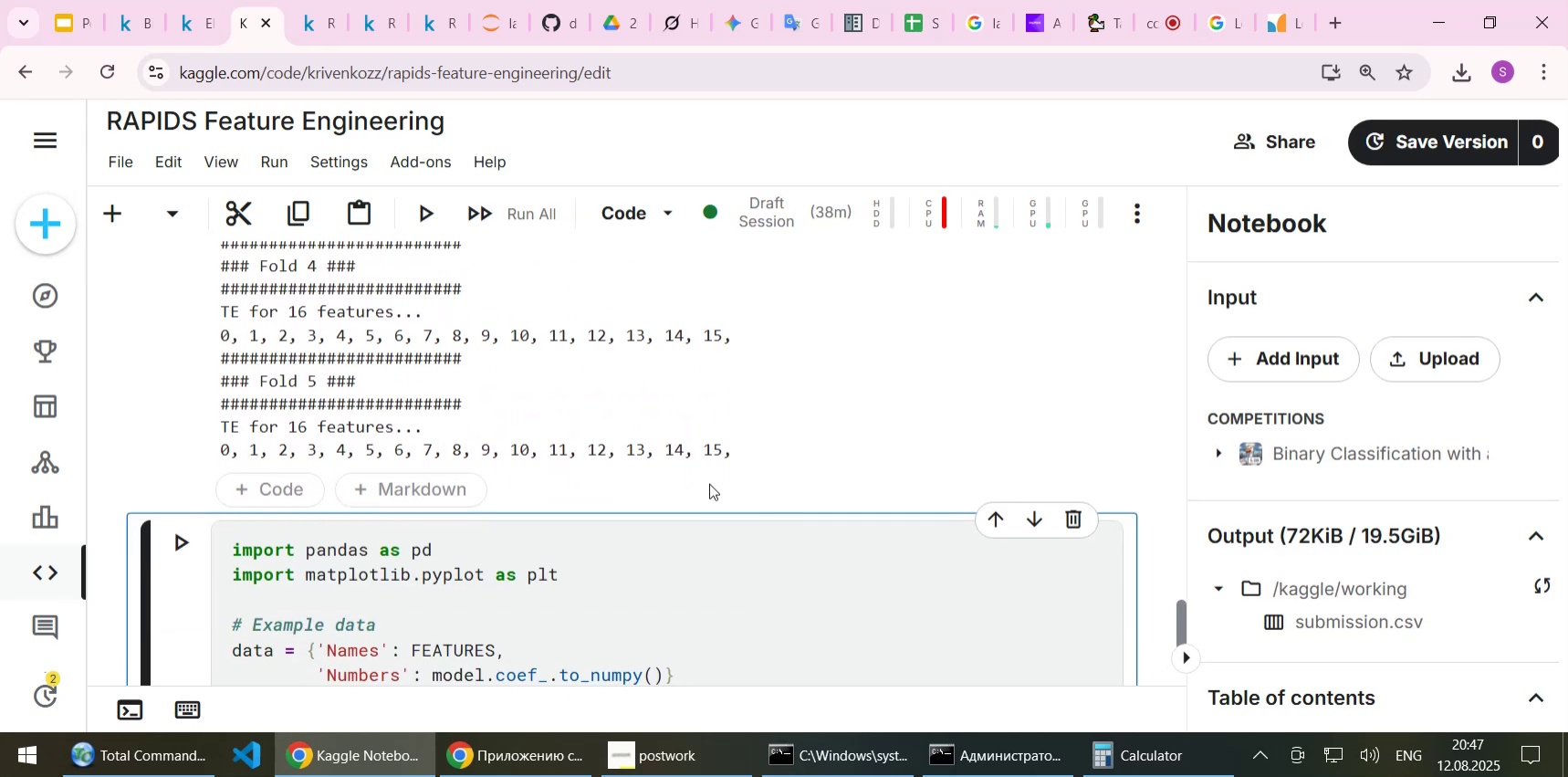 
scroll: coordinate [709, 483], scroll_direction: up, amount: 21.0
 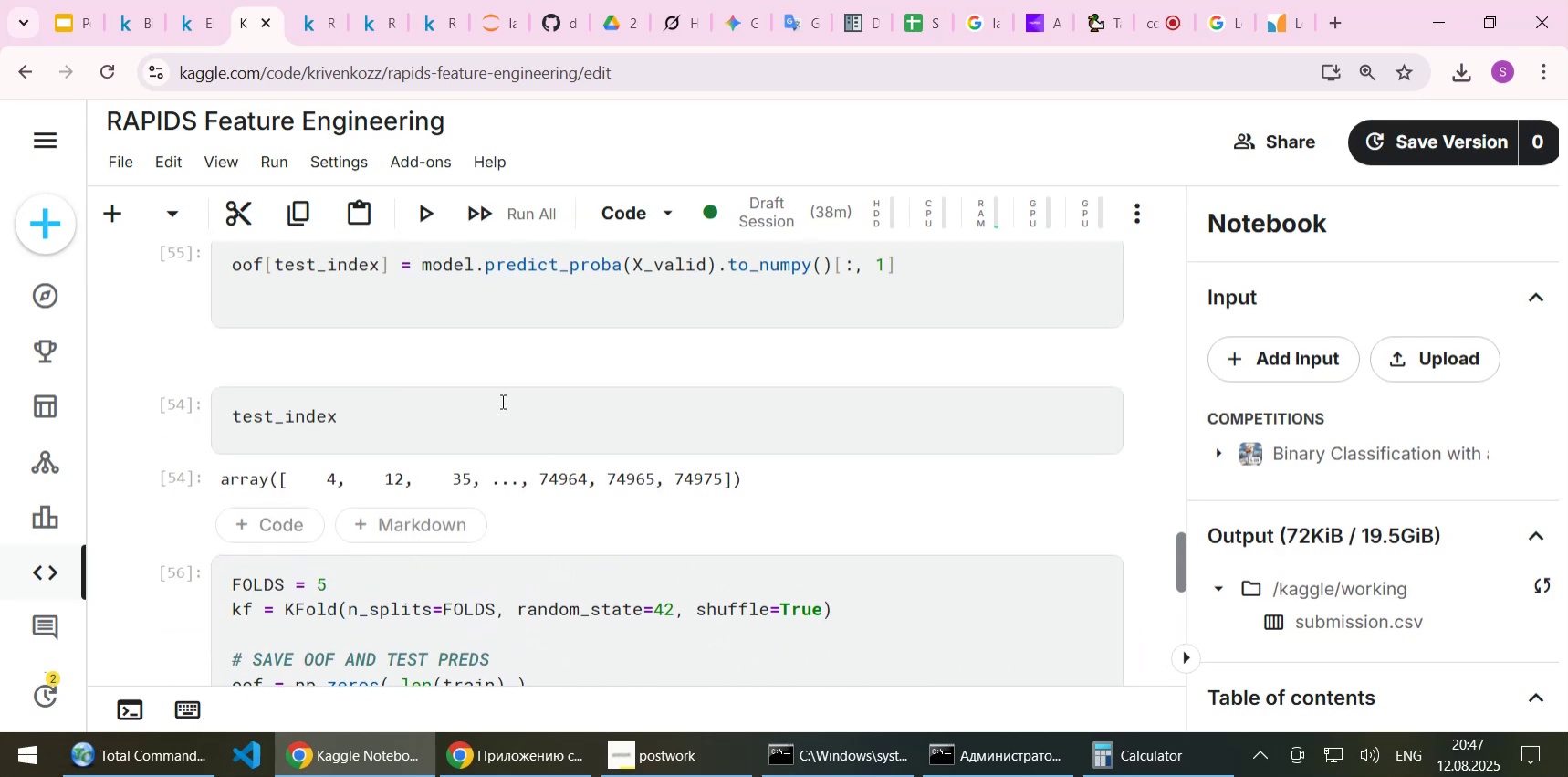 
left_click([501, 399])
 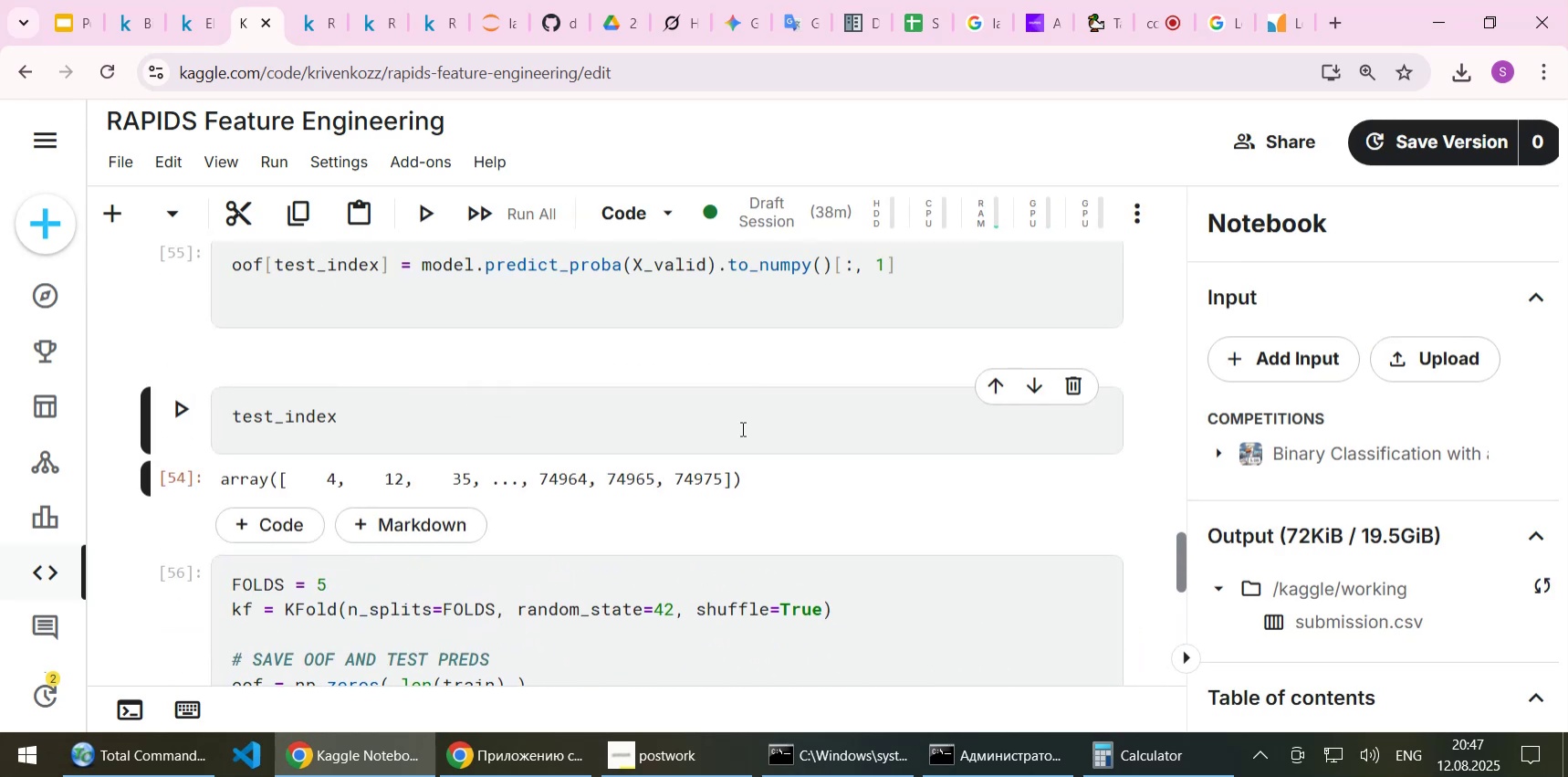 
left_click([1075, 383])
 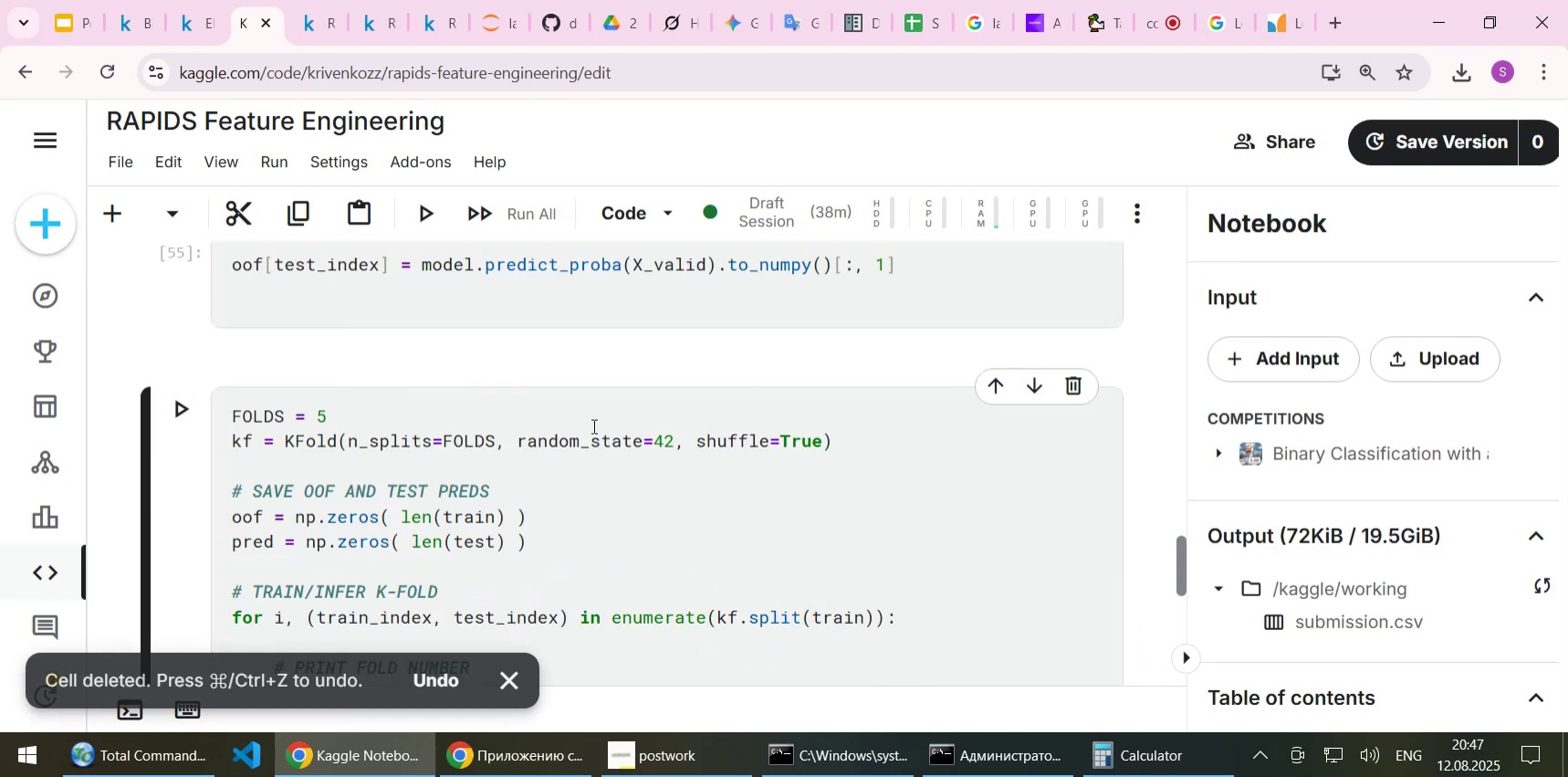 
scroll: coordinate [592, 425], scroll_direction: up, amount: 2.0
 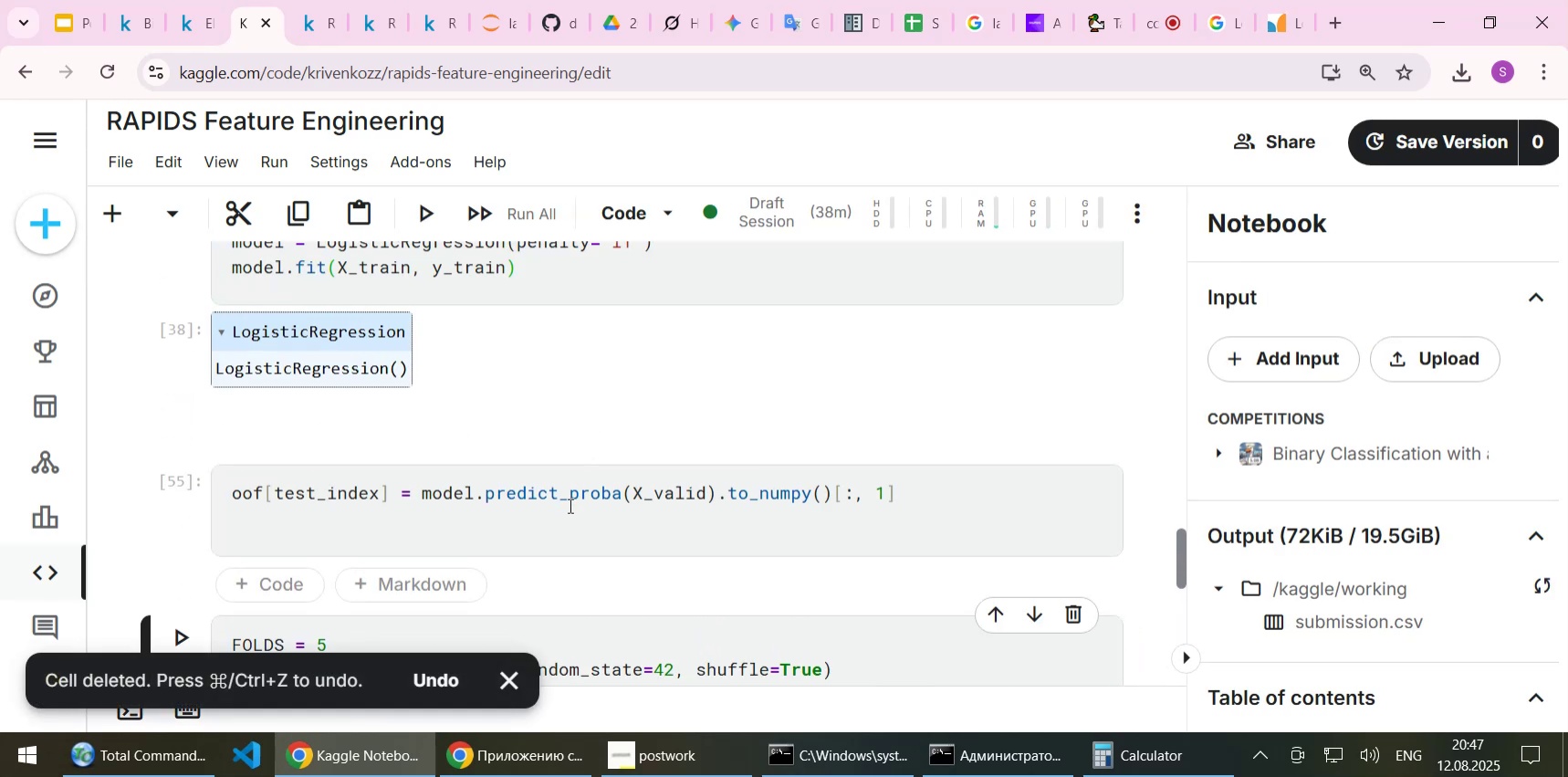 
left_click([569, 505])
 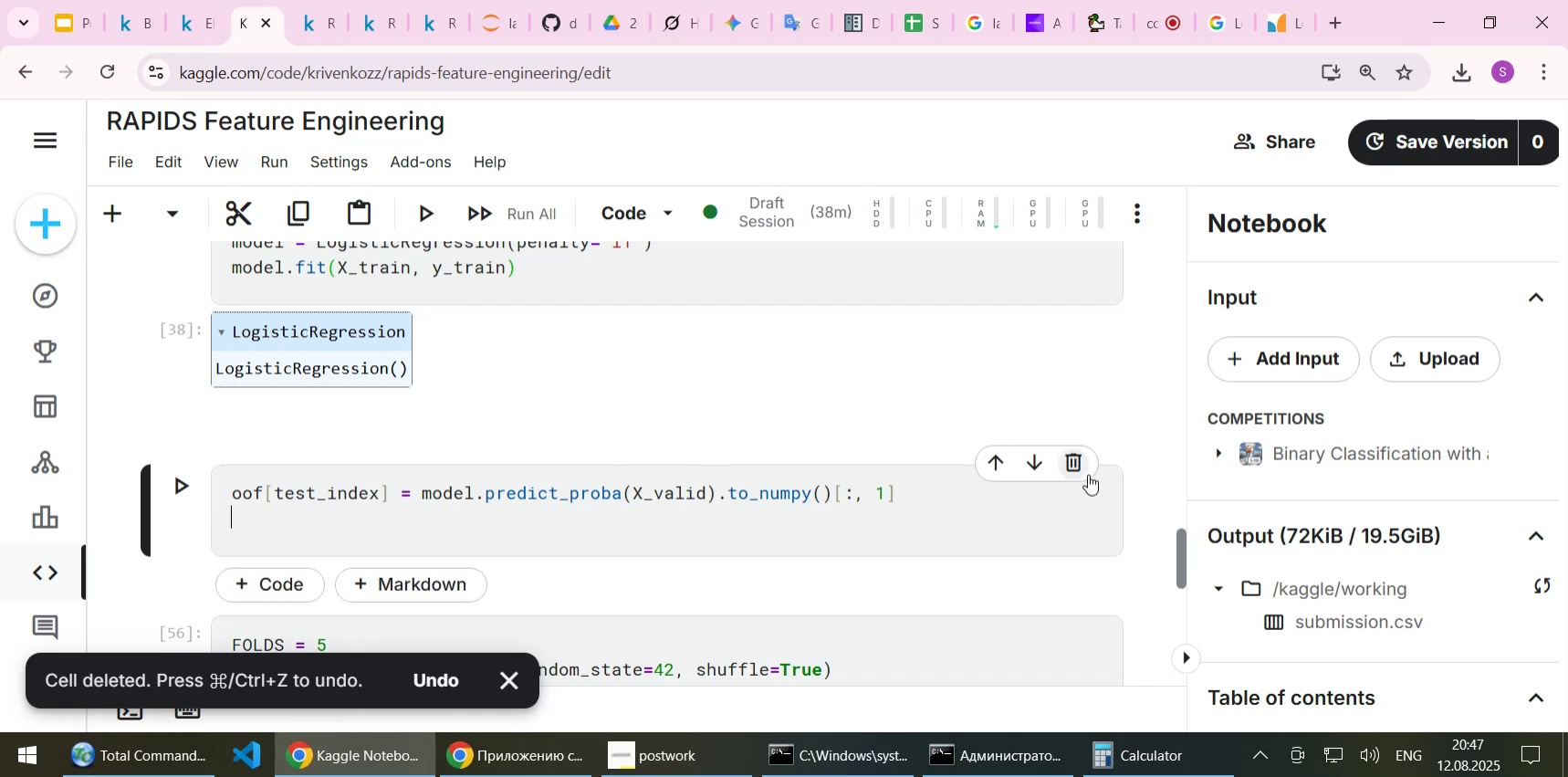 
left_click([1074, 466])
 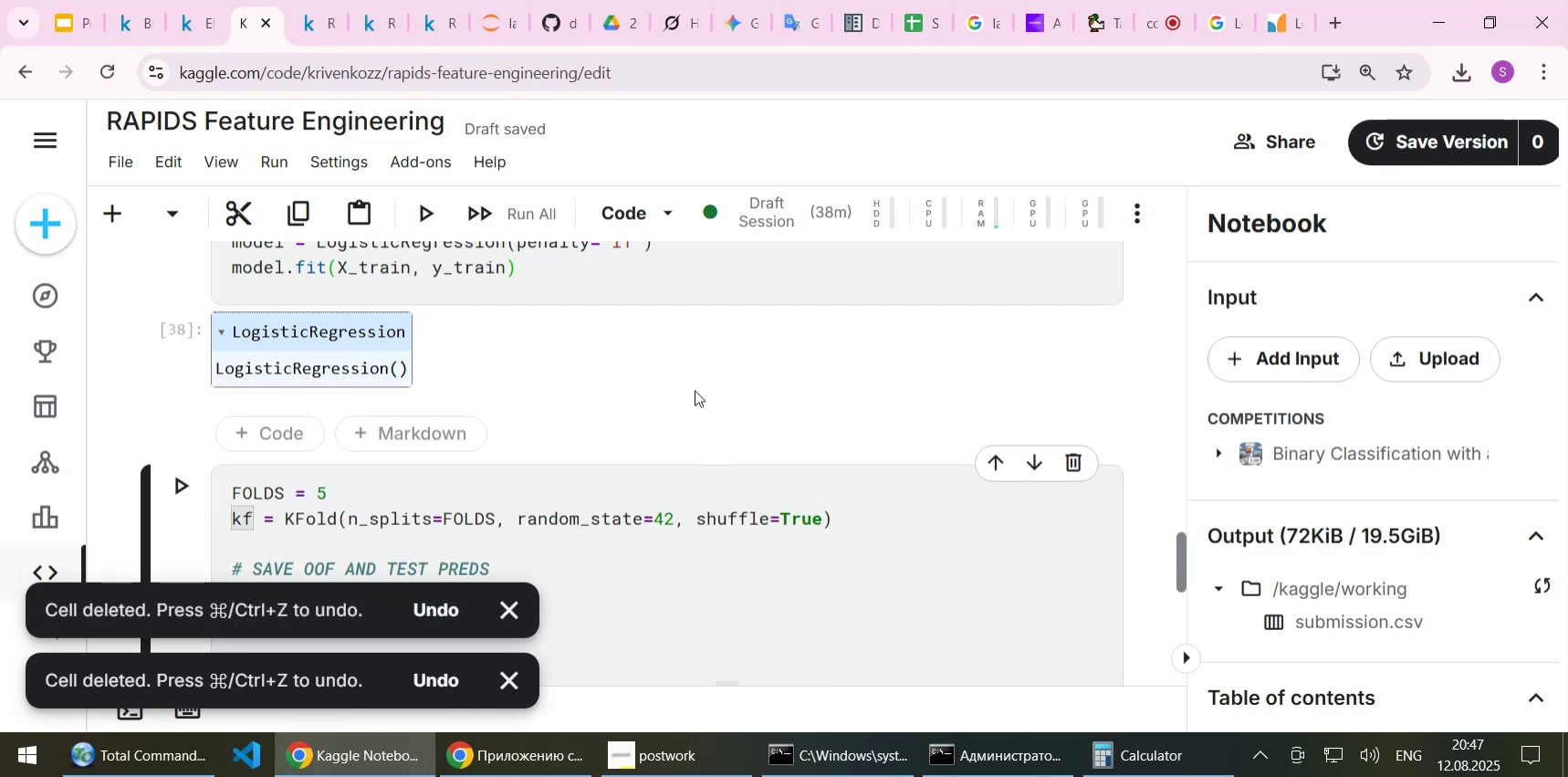 
scroll: coordinate [619, 453], scroll_direction: up, amount: 2.0
 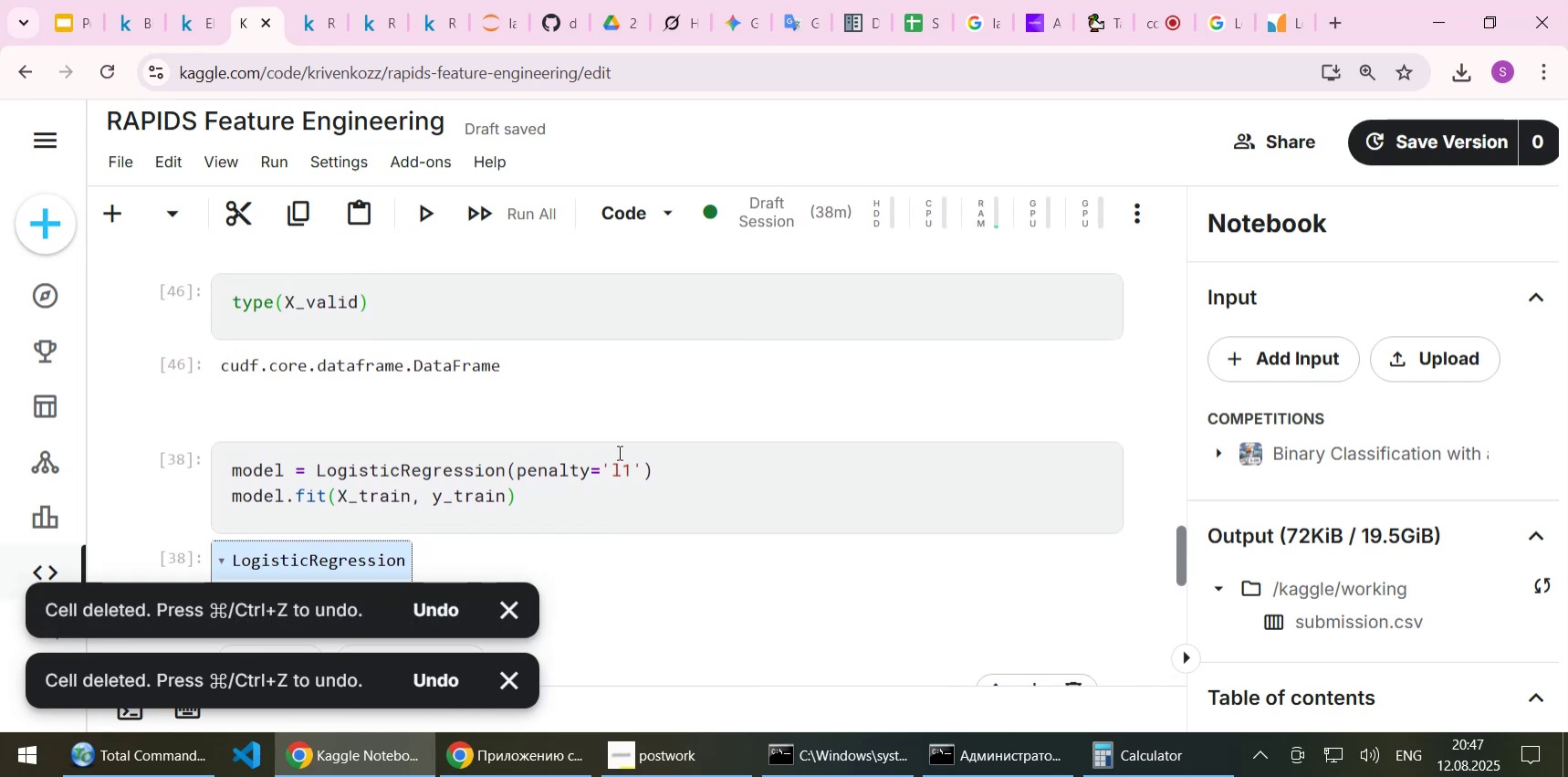 
scroll: coordinate [618, 452], scroll_direction: down, amount: 1.0
 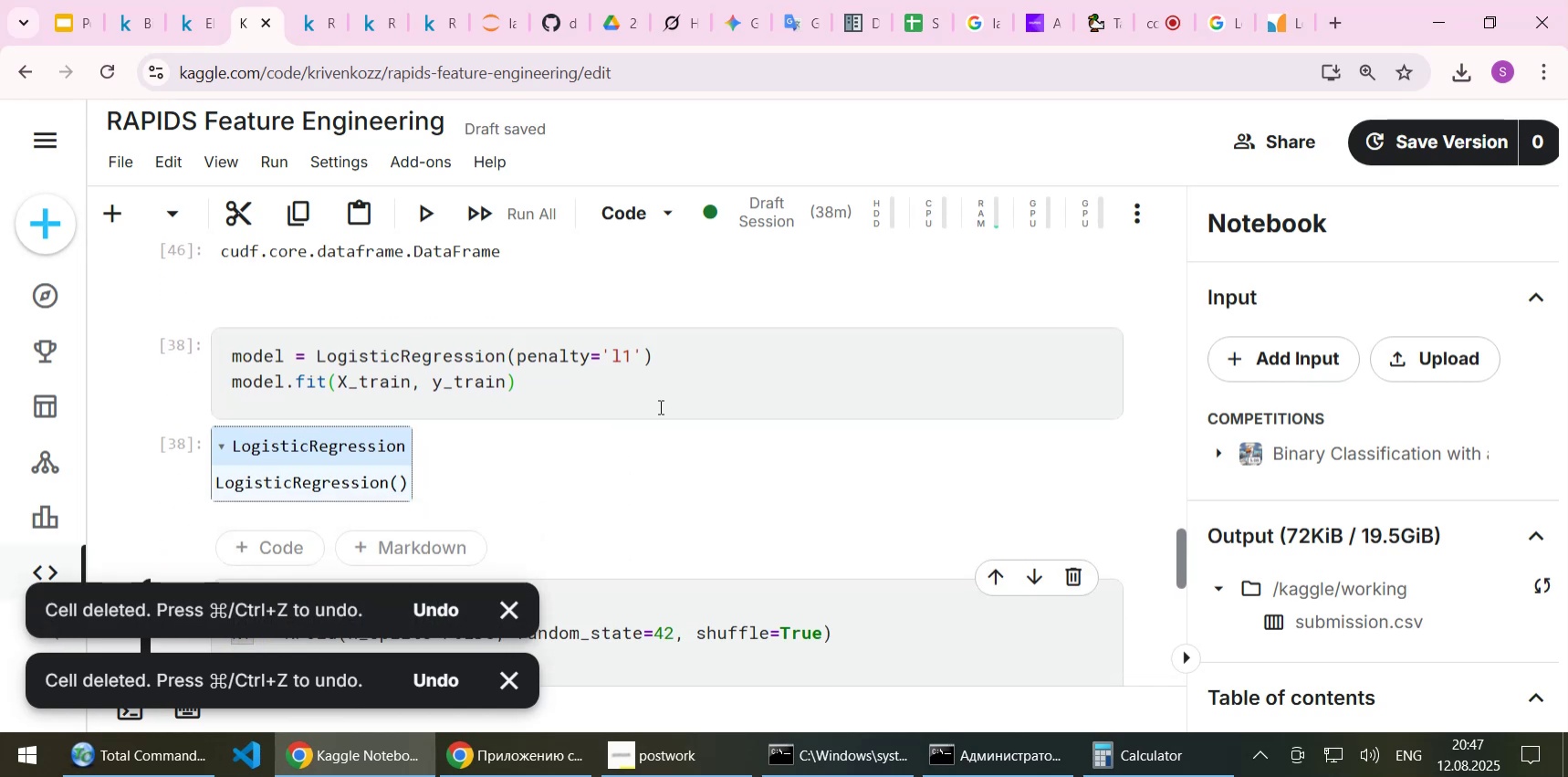 
left_click([659, 406])
 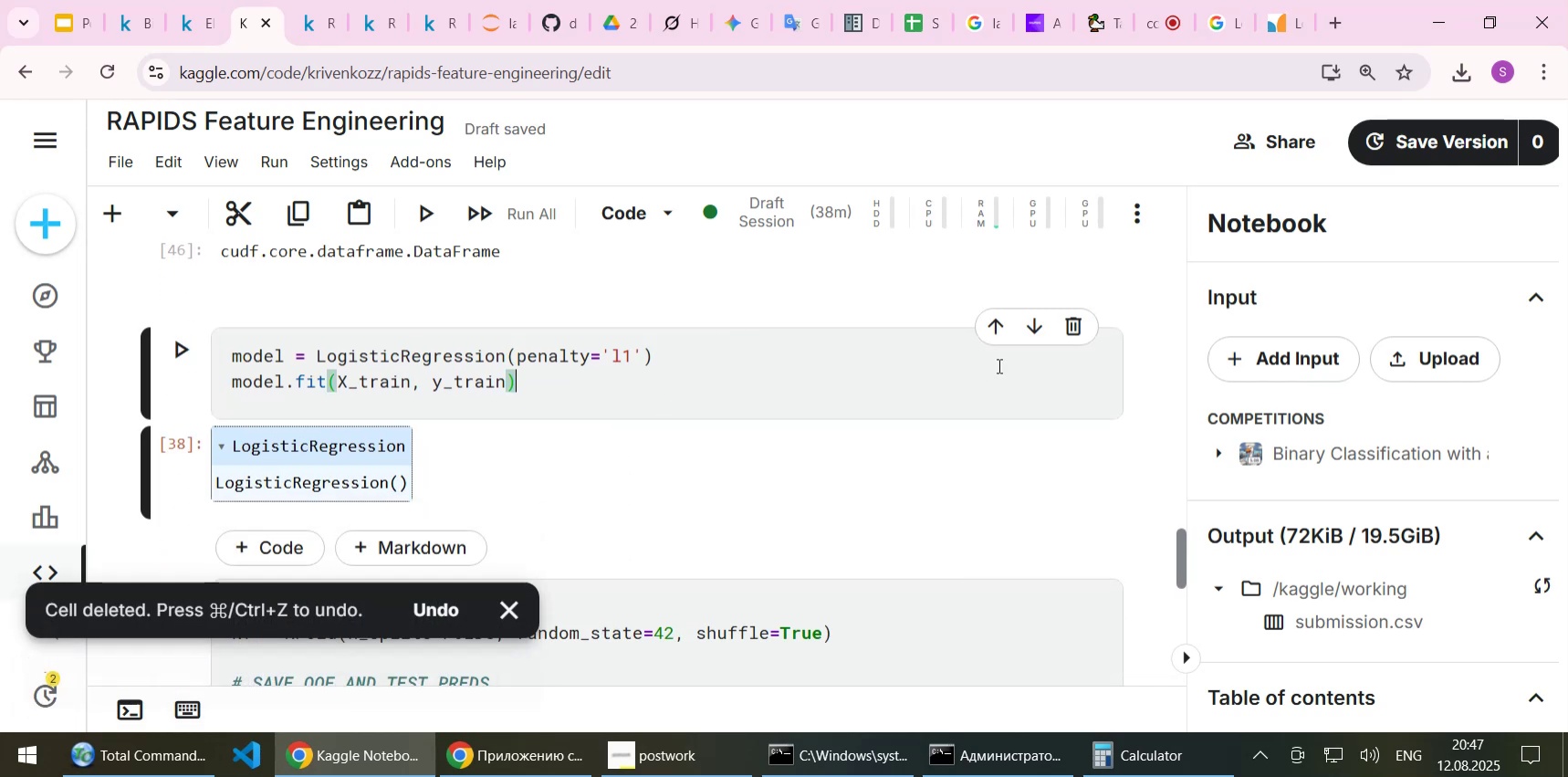 
left_click([1076, 325])
 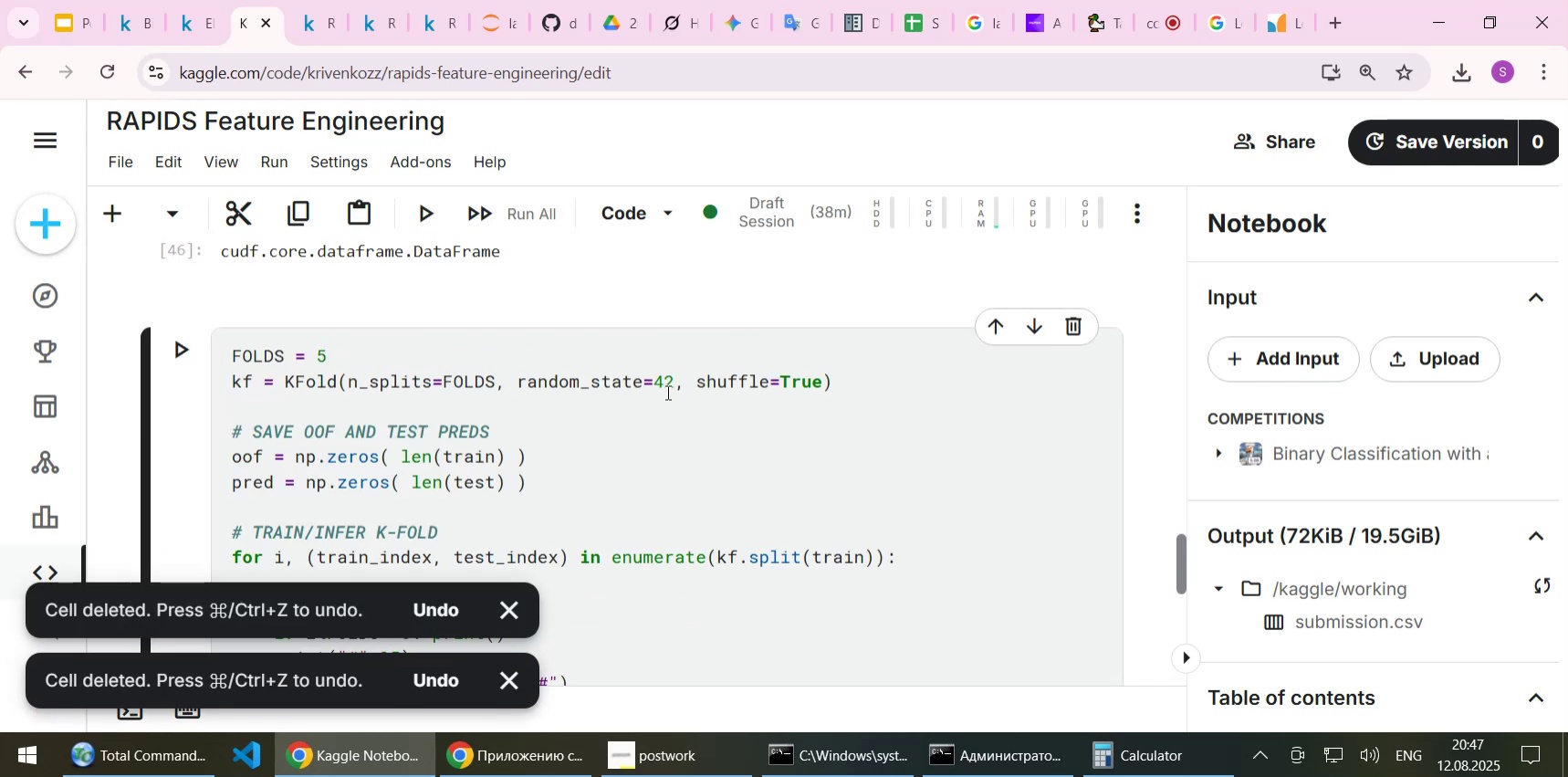 
scroll: coordinate [621, 405], scroll_direction: up, amount: 2.0
 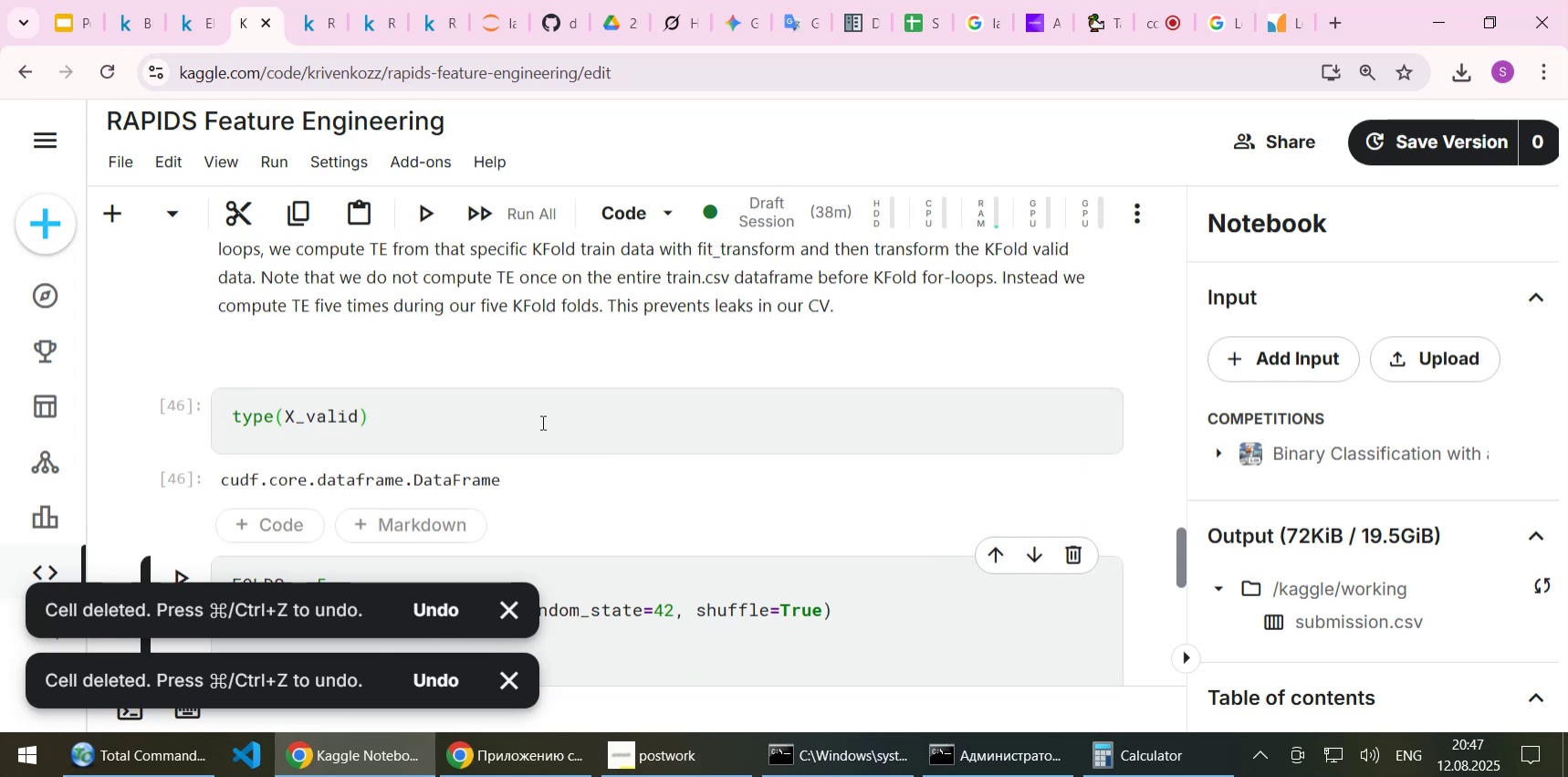 
left_click([541, 422])
 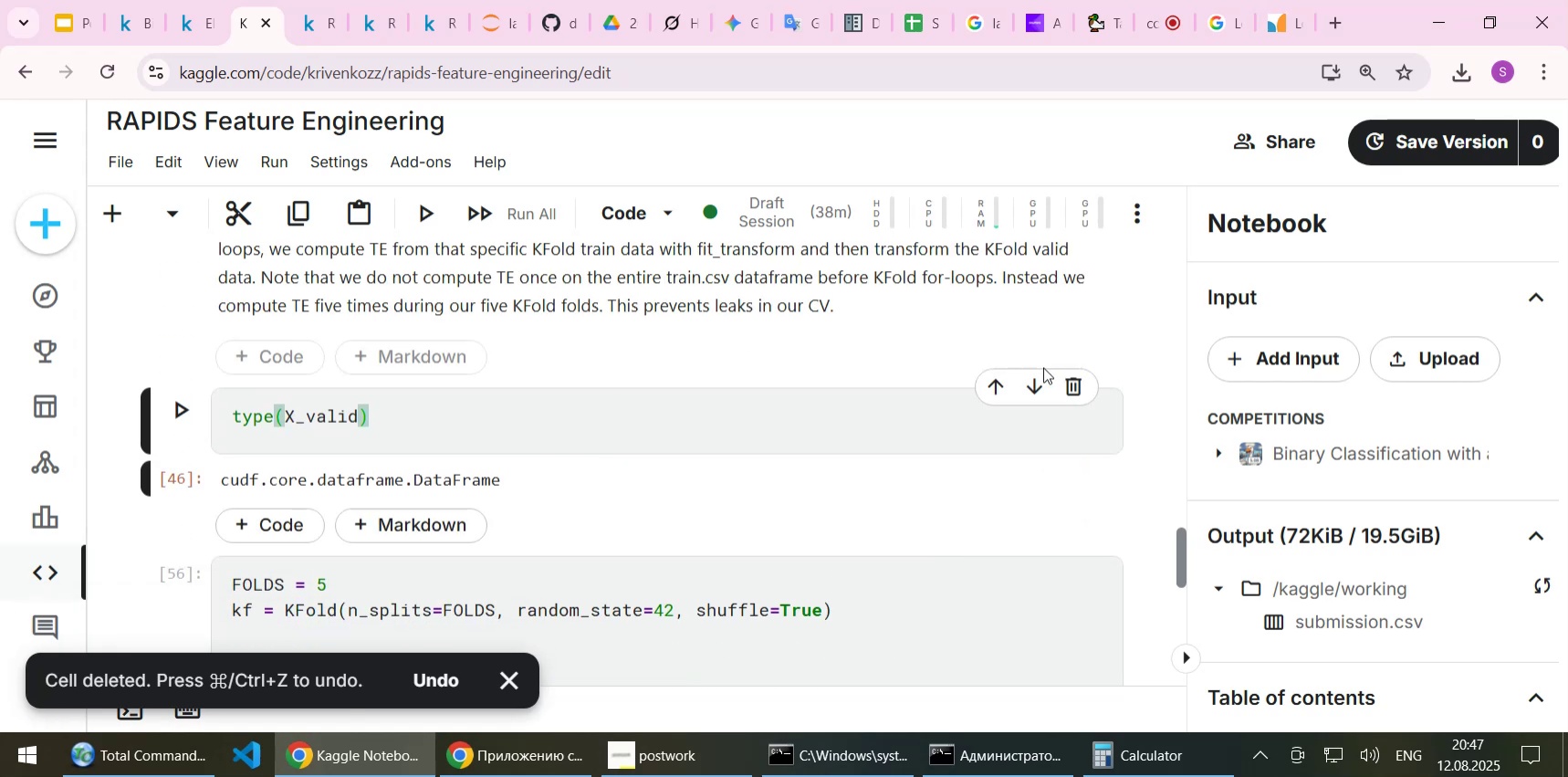 
left_click([1078, 384])
 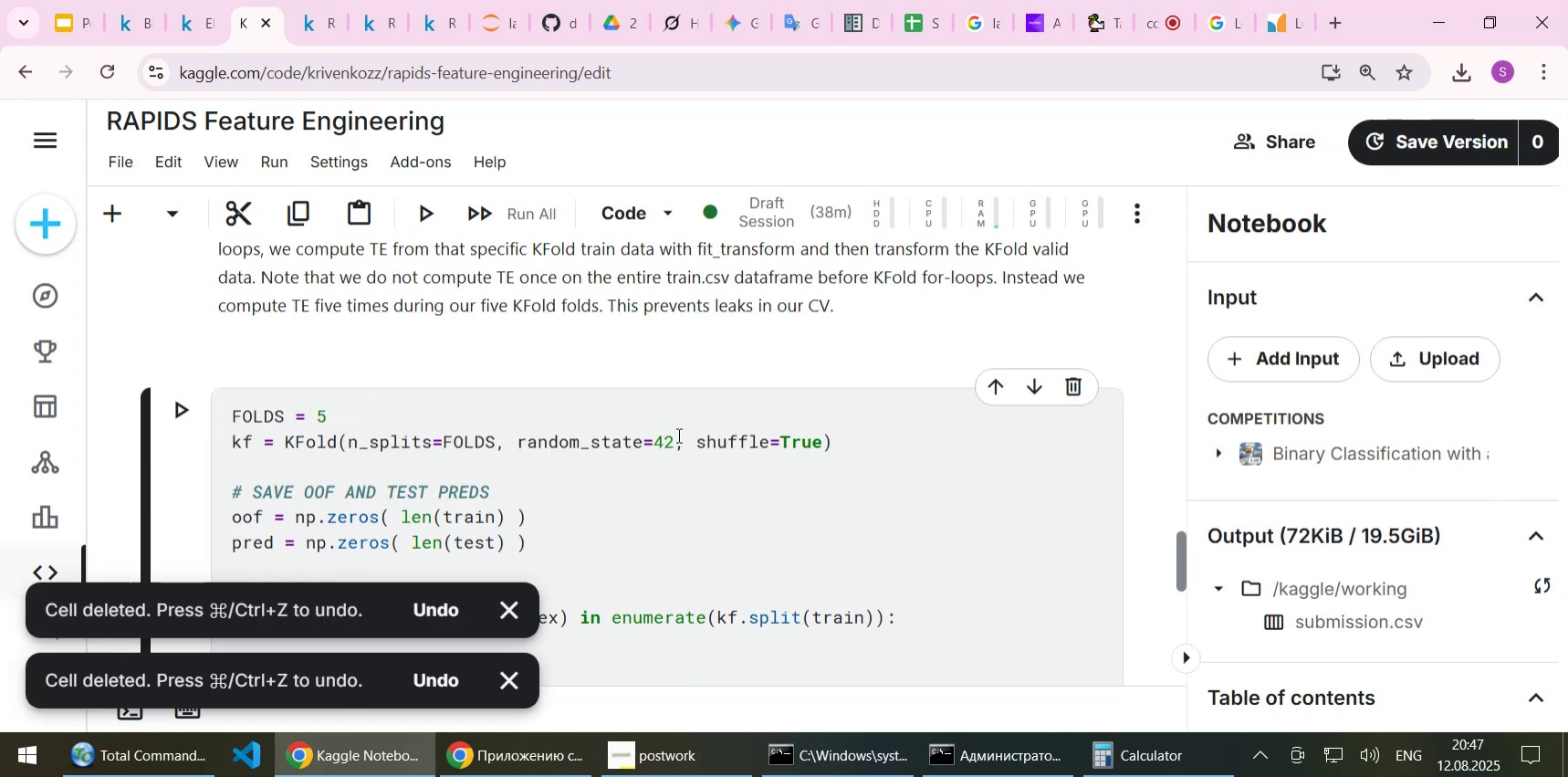 
scroll: coordinate [677, 435], scroll_direction: up, amount: 2.0
 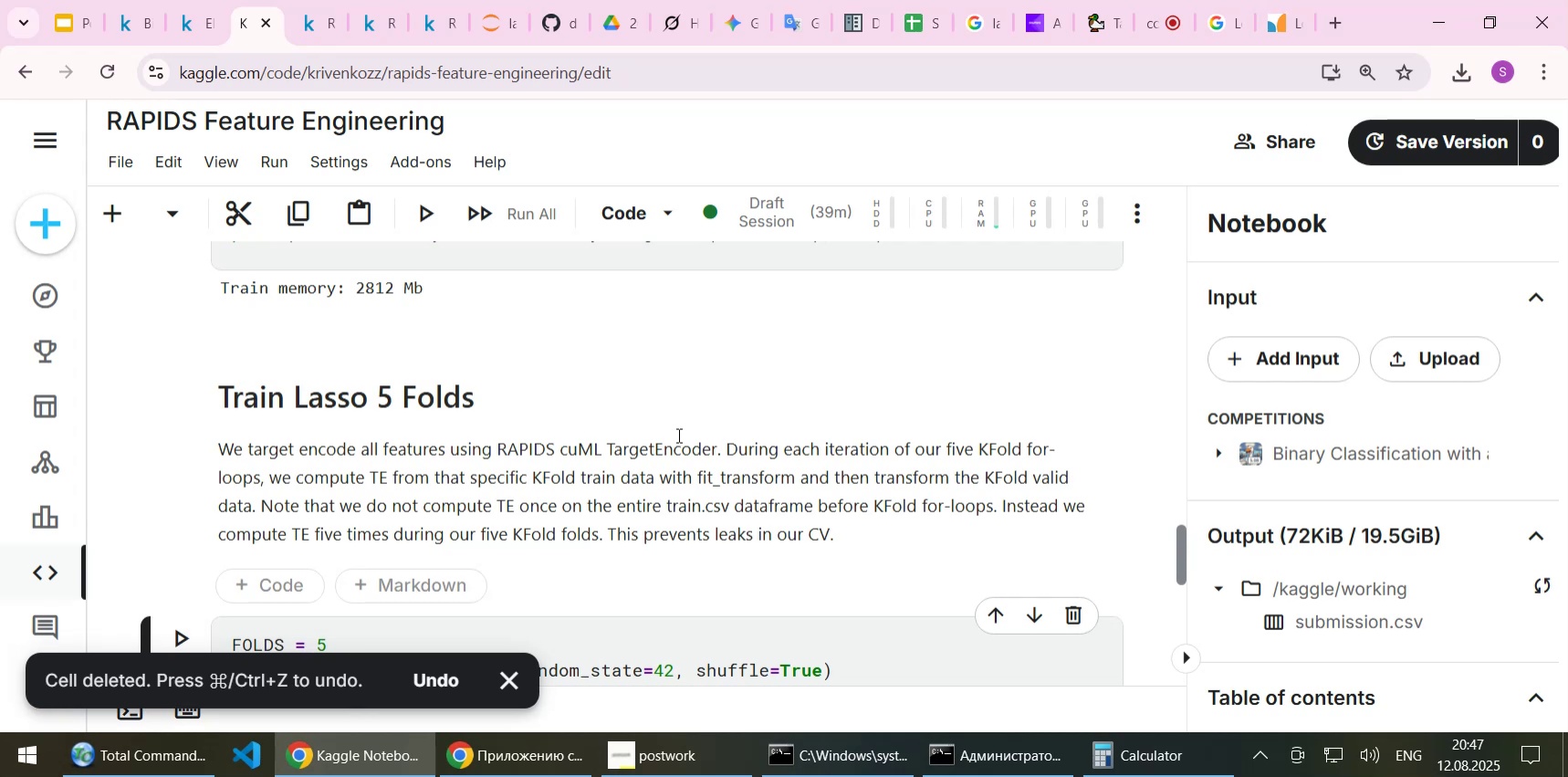 
wait(11.29)
 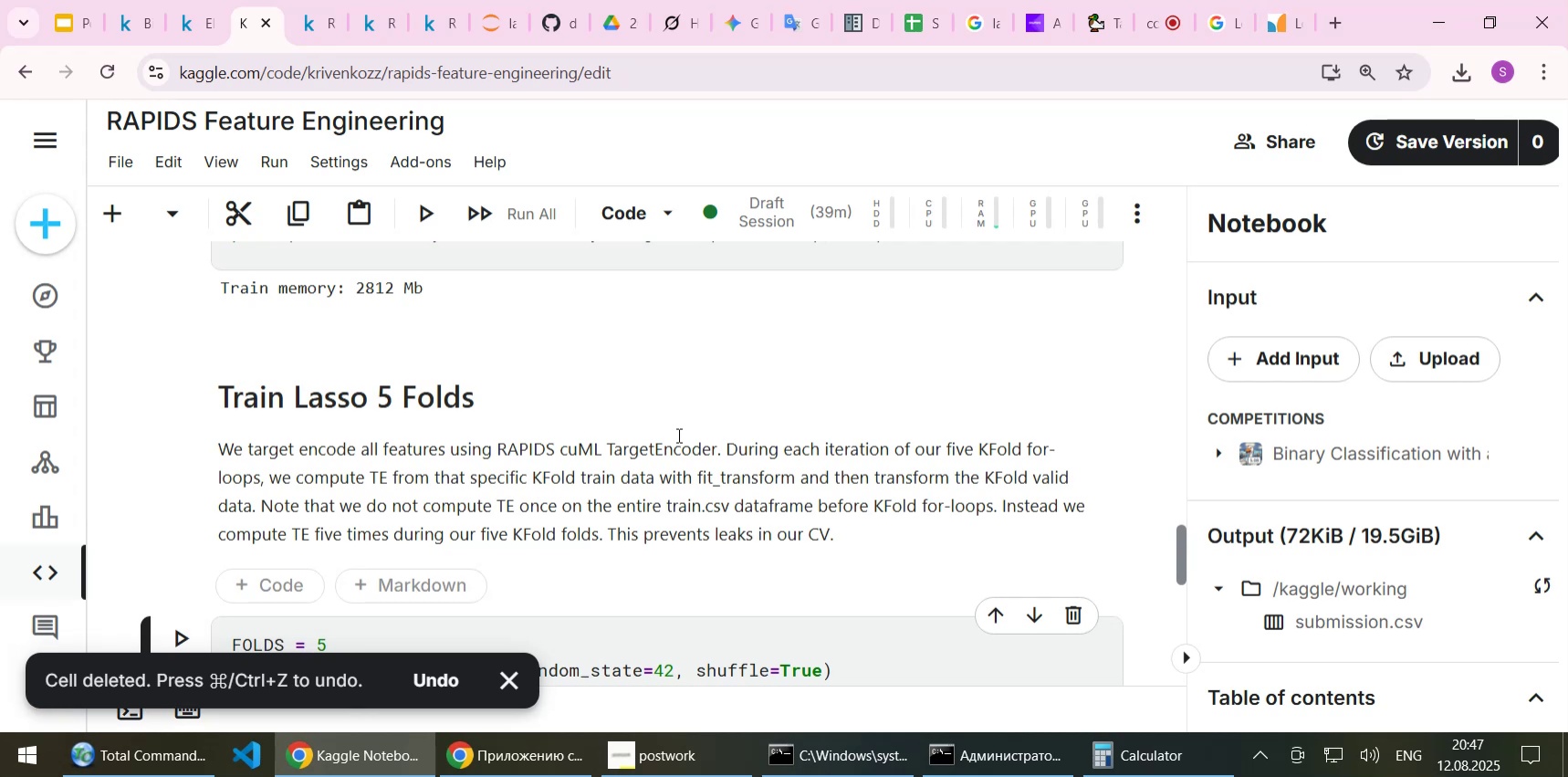 
left_click([510, 673])
 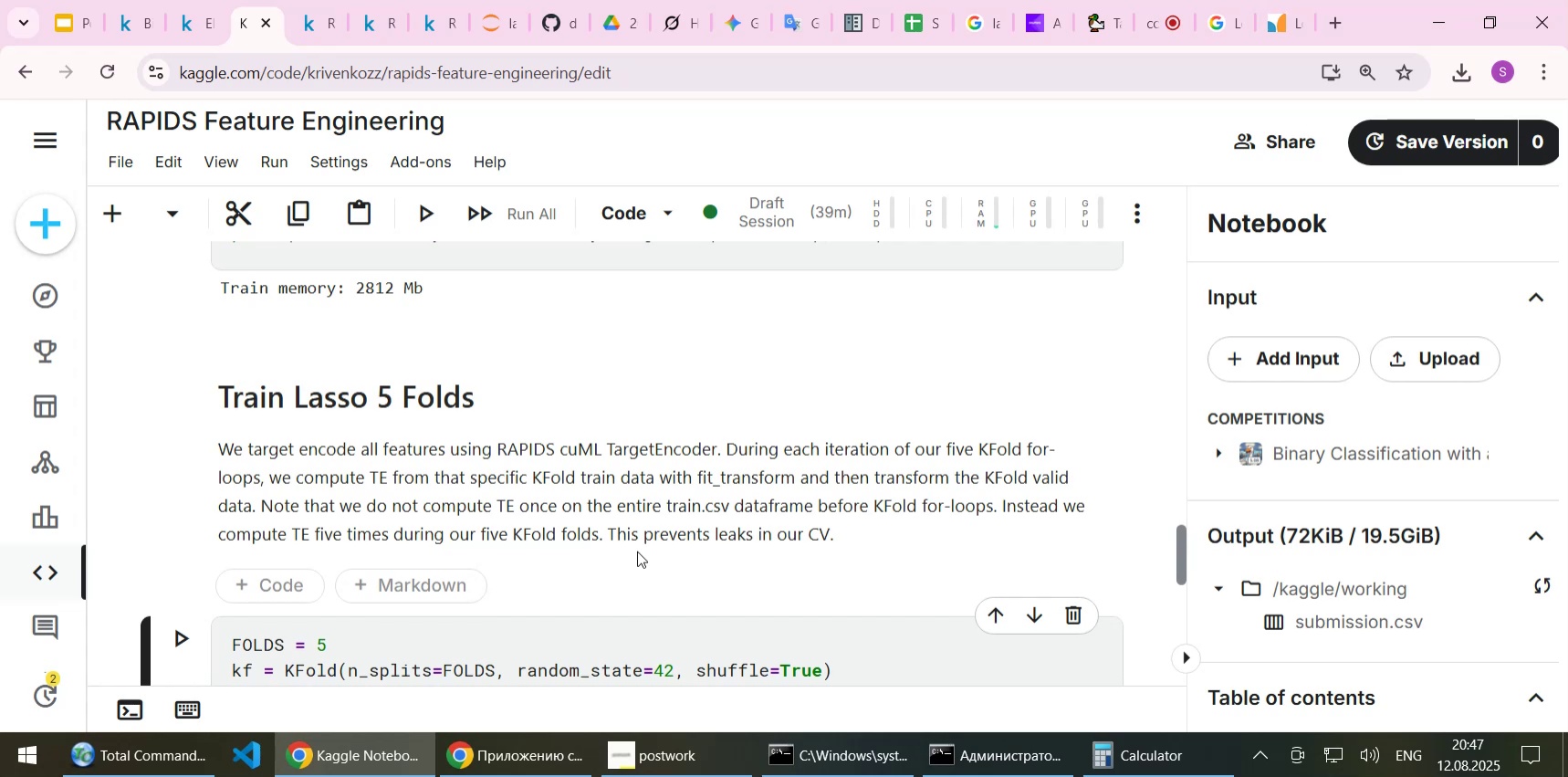 
wait(7.47)
 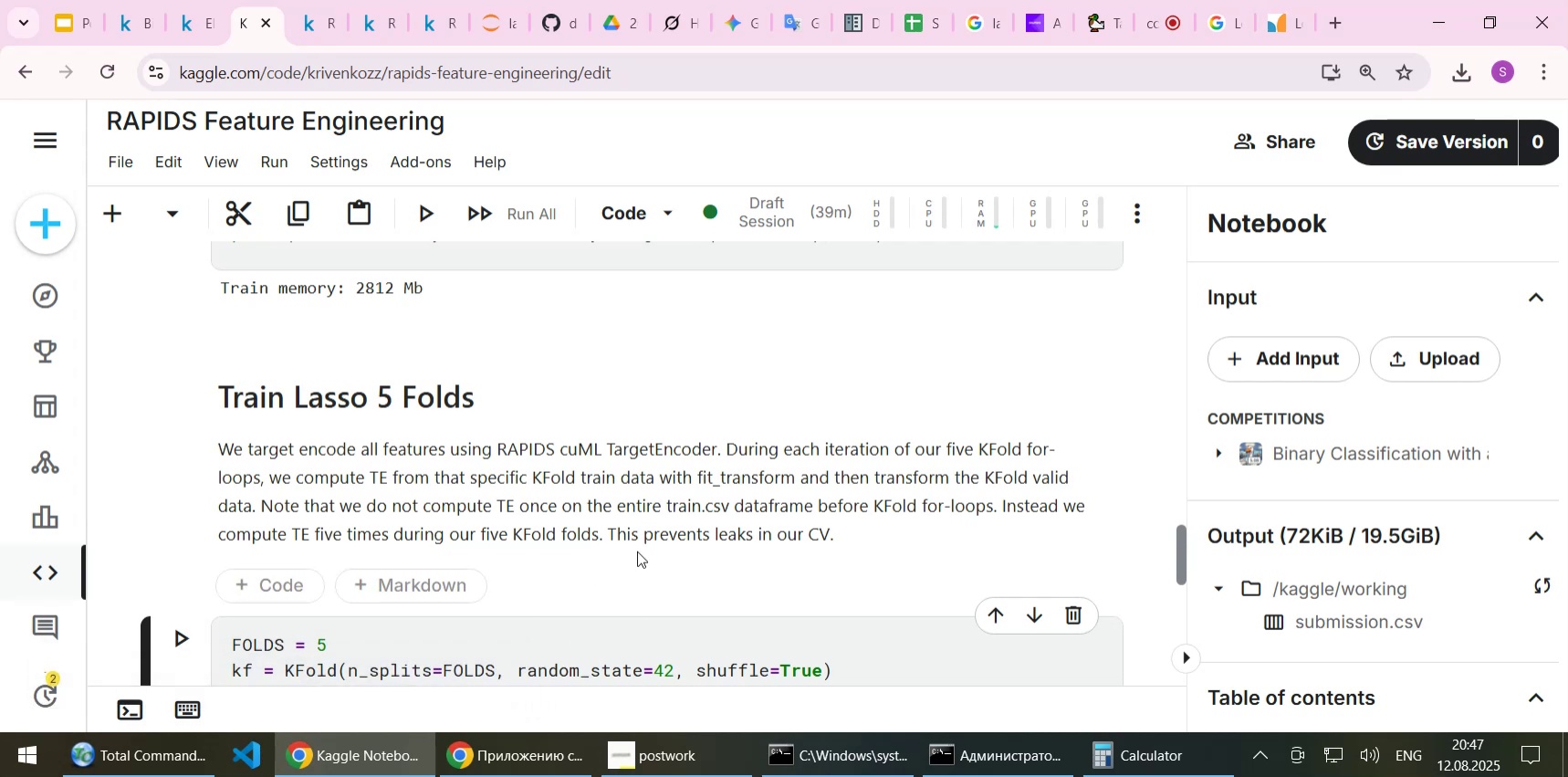 
scroll: coordinate [551, 460], scroll_direction: up, amount: 2.0
 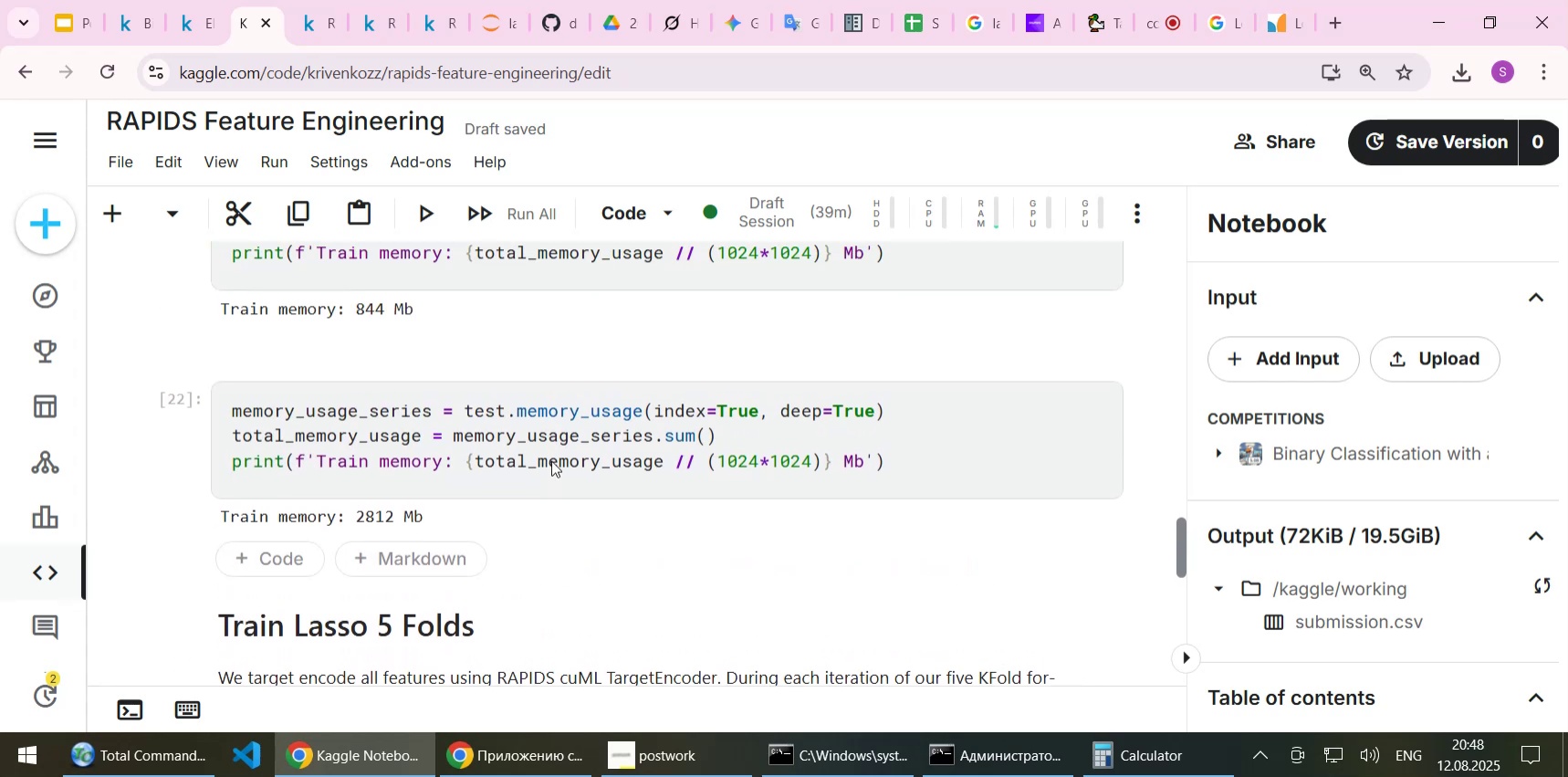 
wait(5.04)
 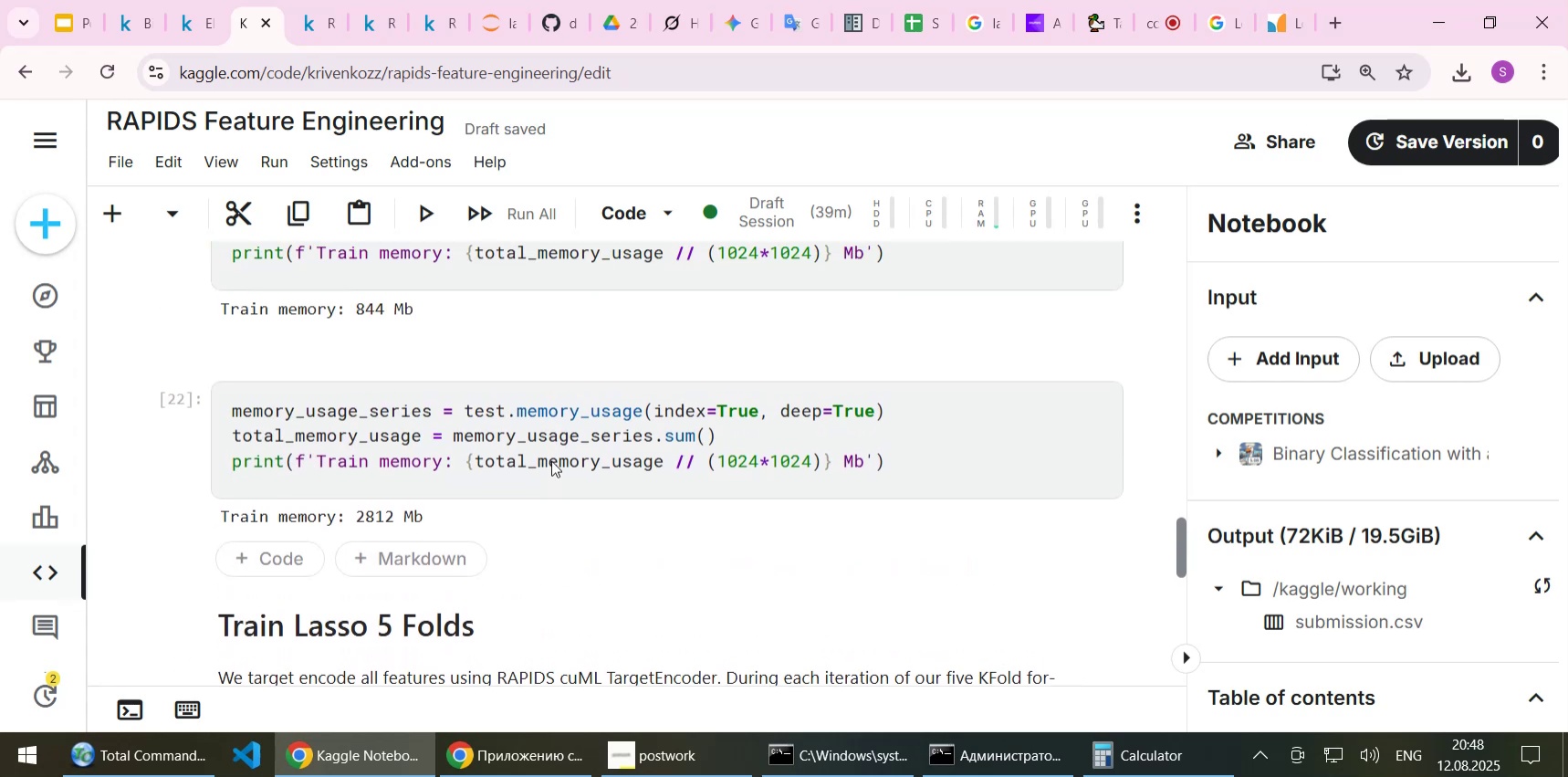 
scroll: coordinate [519, 534], scroll_direction: down, amount: 1.0
 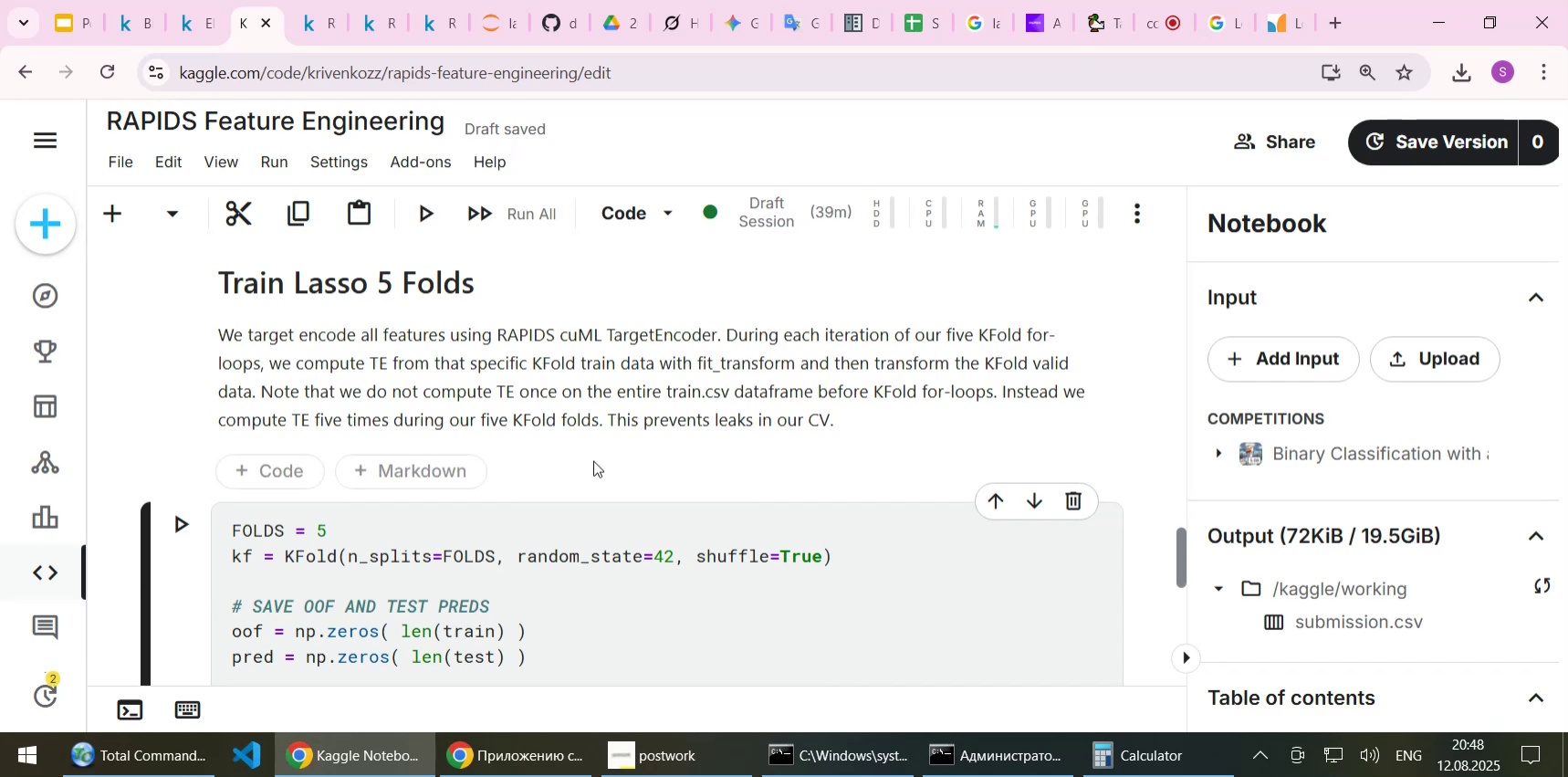 
scroll: coordinate [593, 460], scroll_direction: up, amount: 2.0
 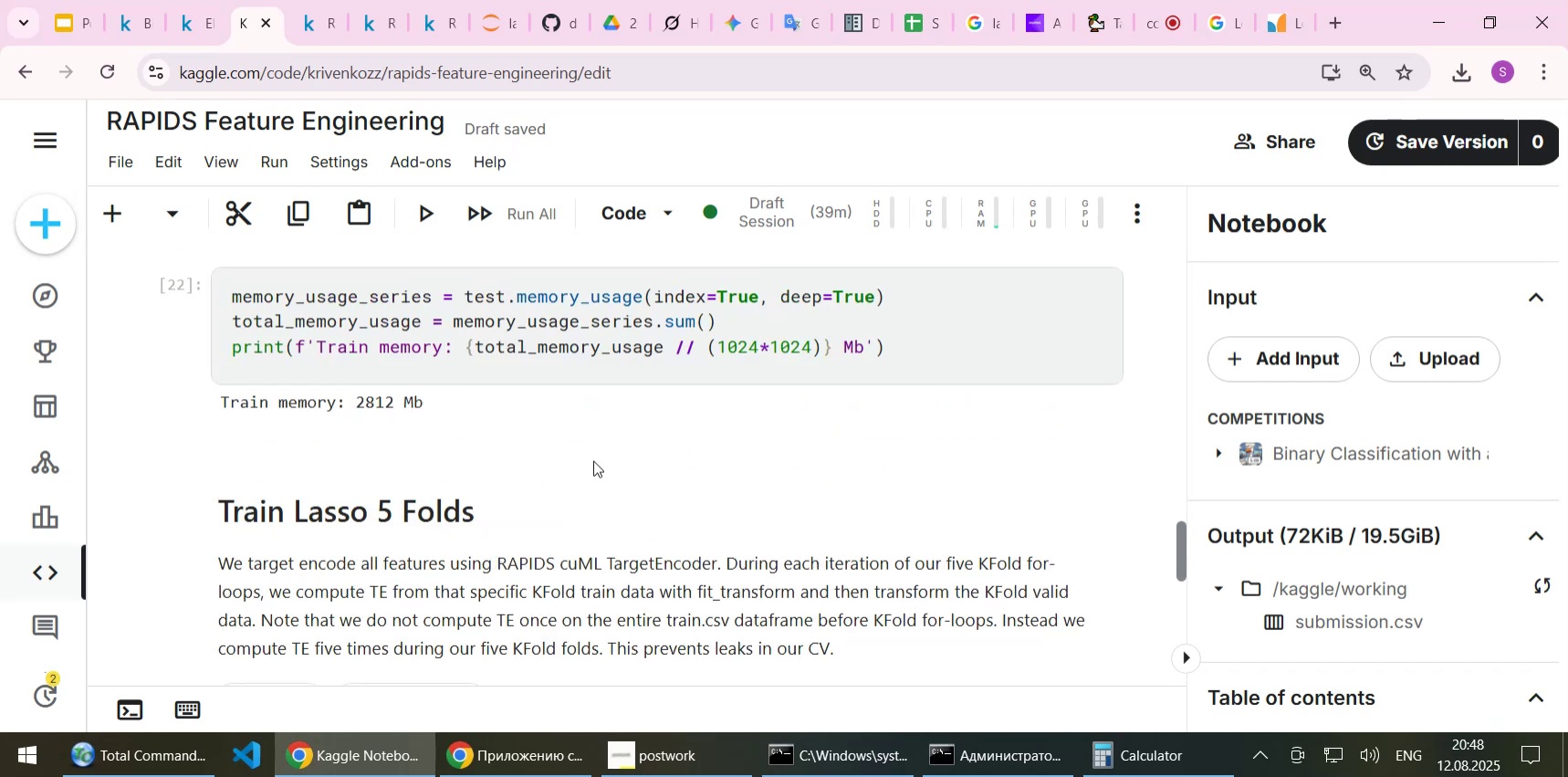 
scroll: coordinate [593, 460], scroll_direction: down, amount: 25.0
 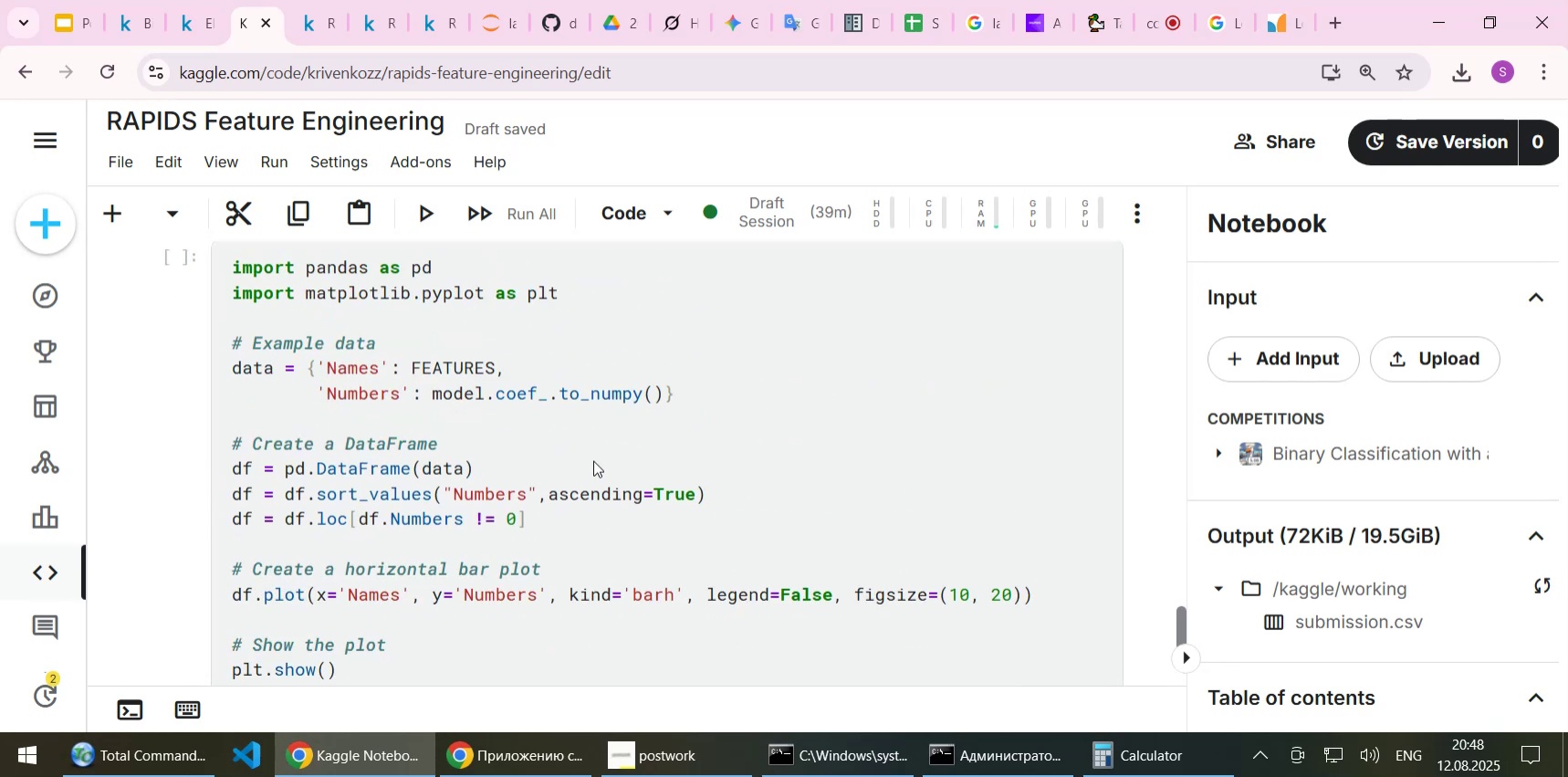 
scroll: coordinate [593, 460], scroll_direction: up, amount: 1.0
 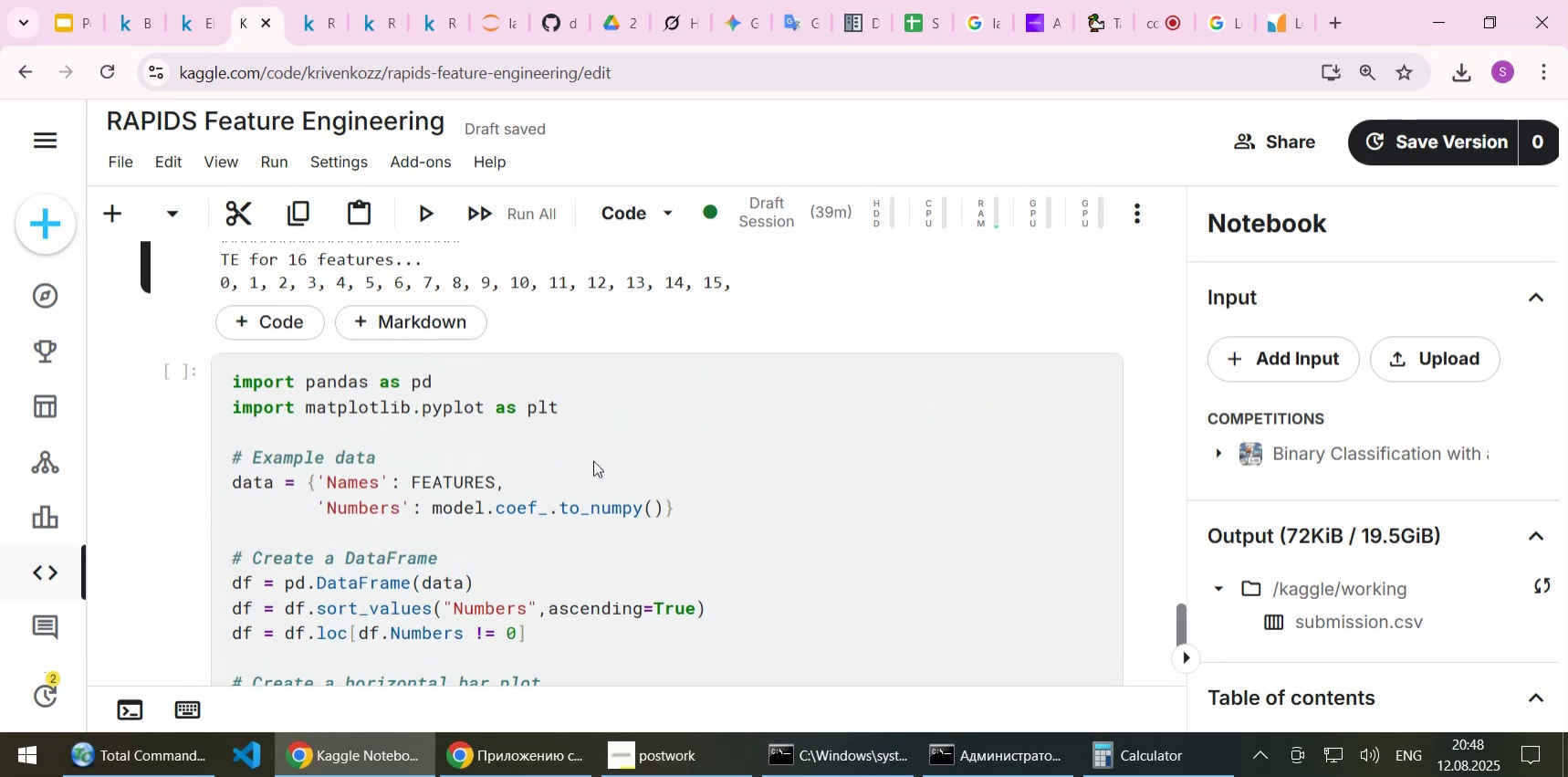 